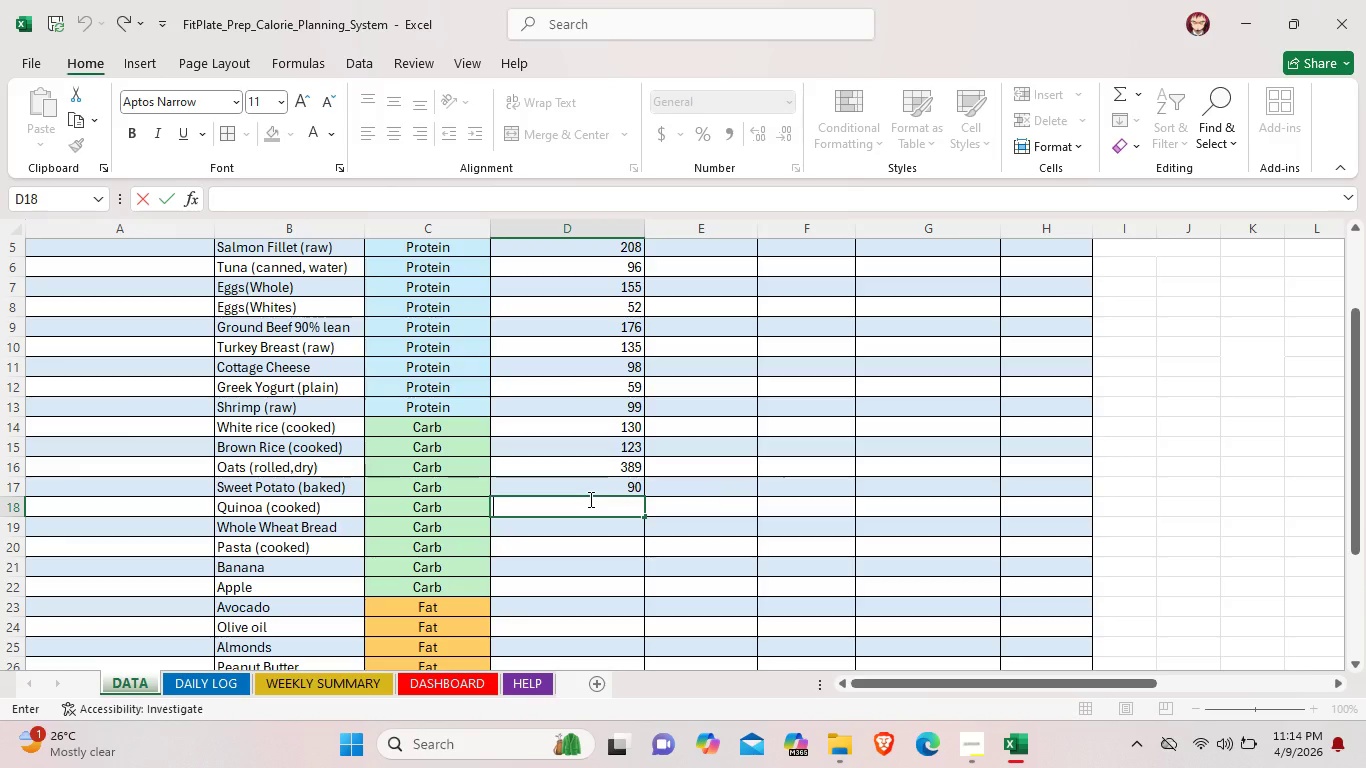 
wait(5.78)
 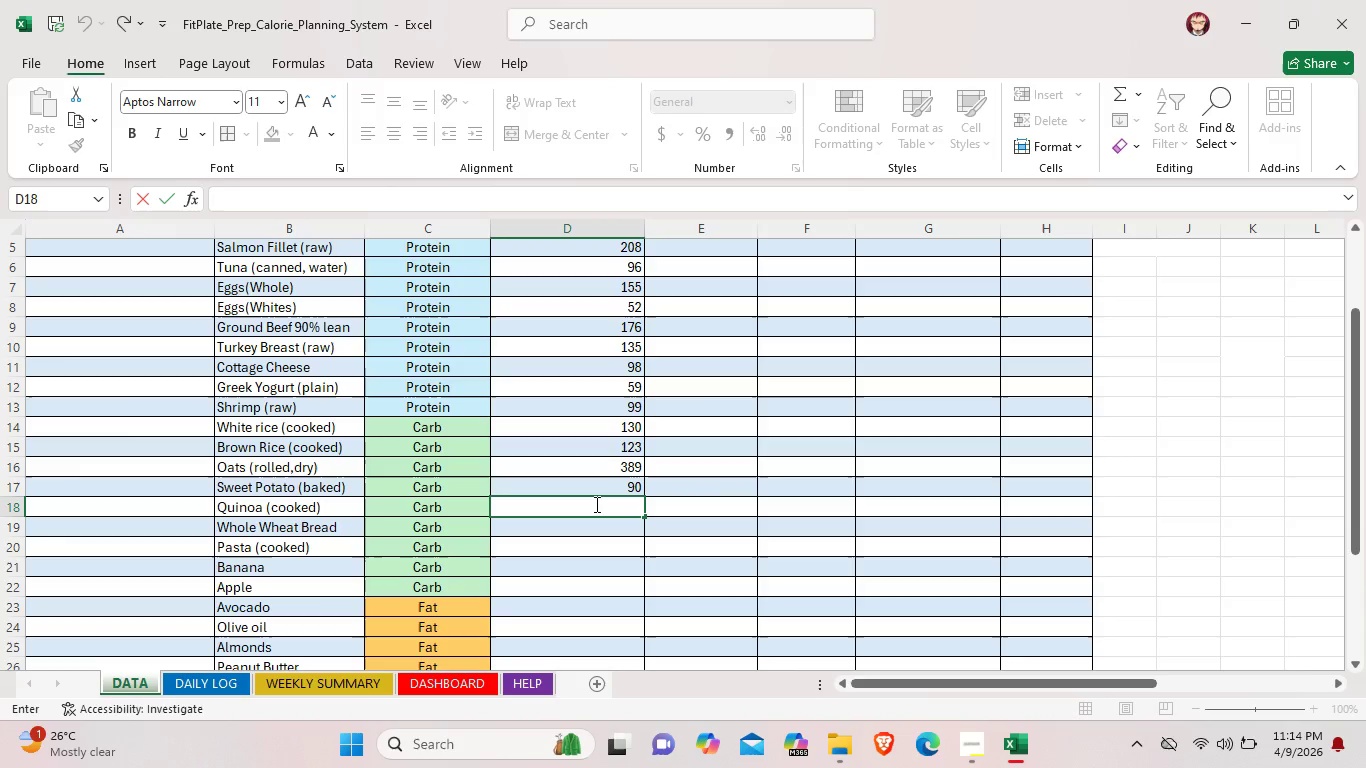 
type(120)
 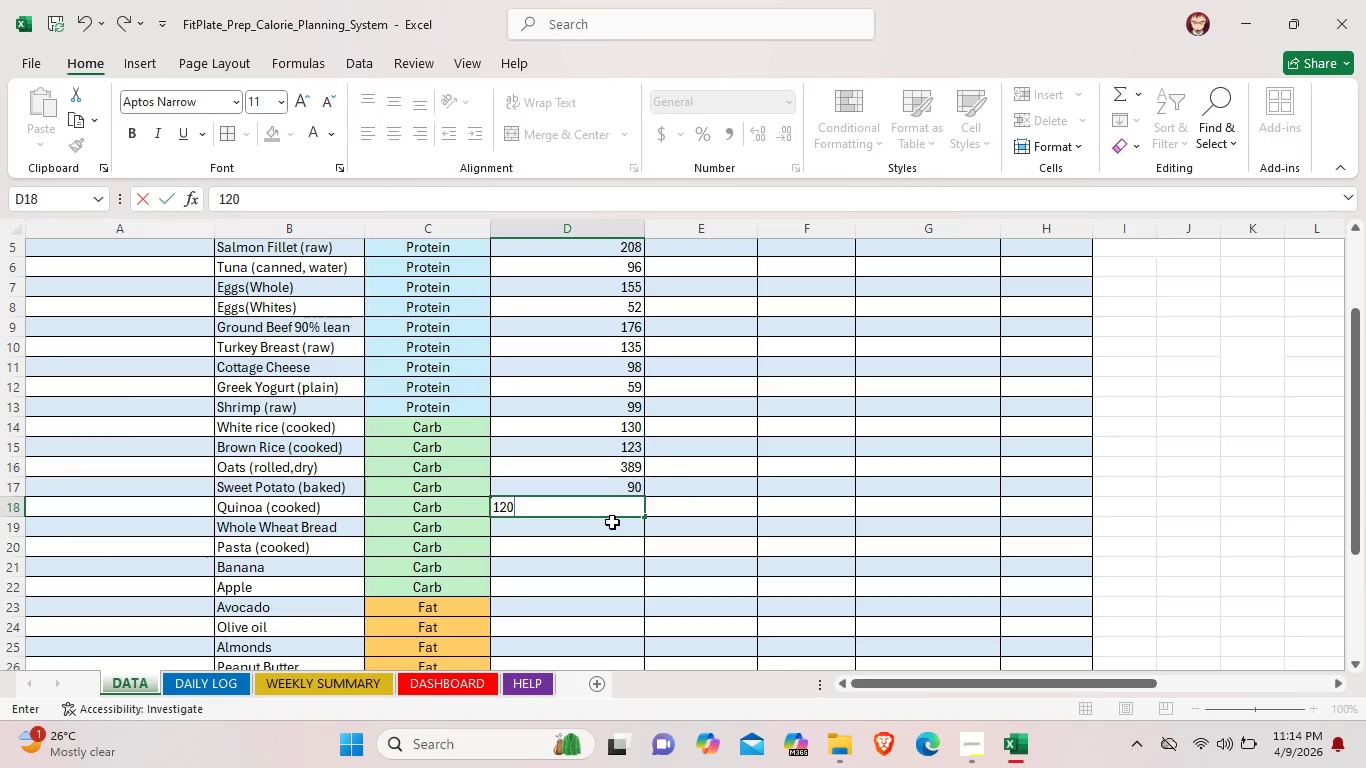 
double_click([612, 522])
 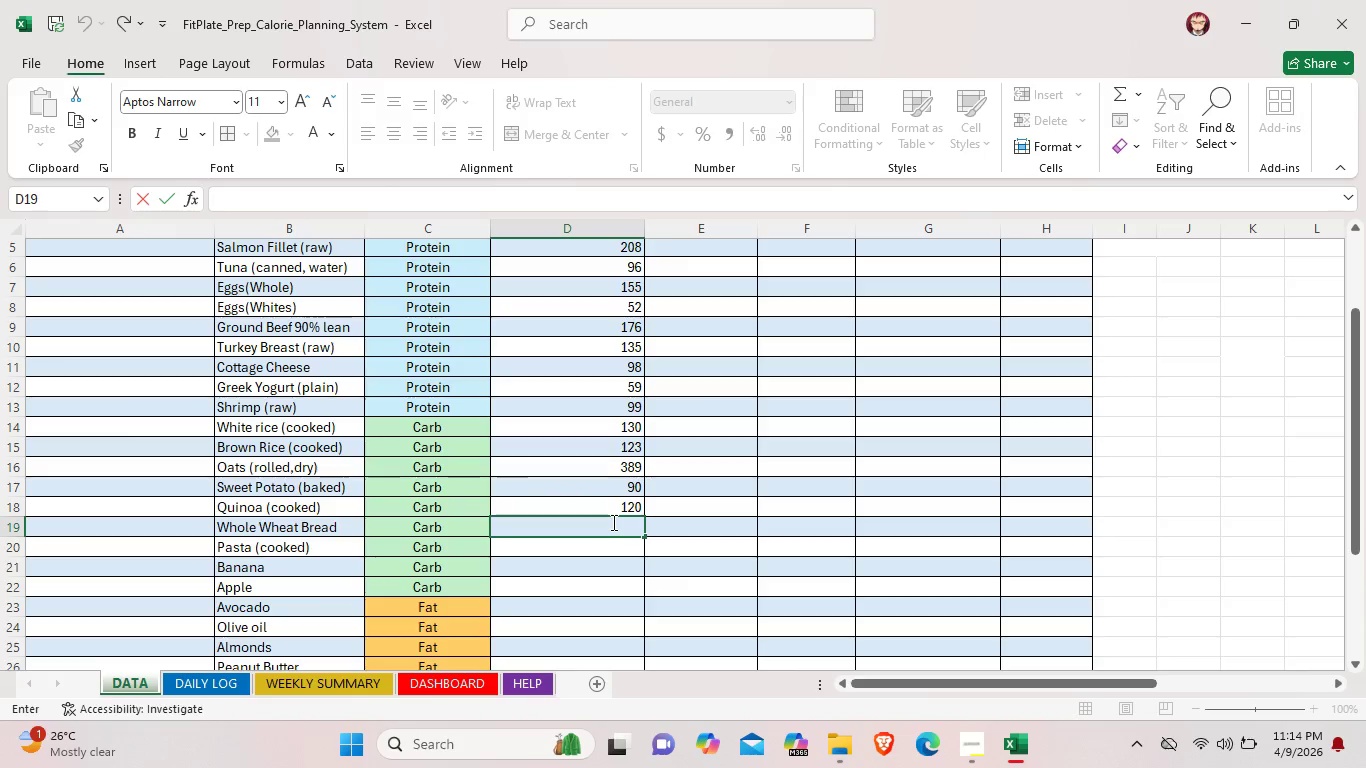 
type(247)
 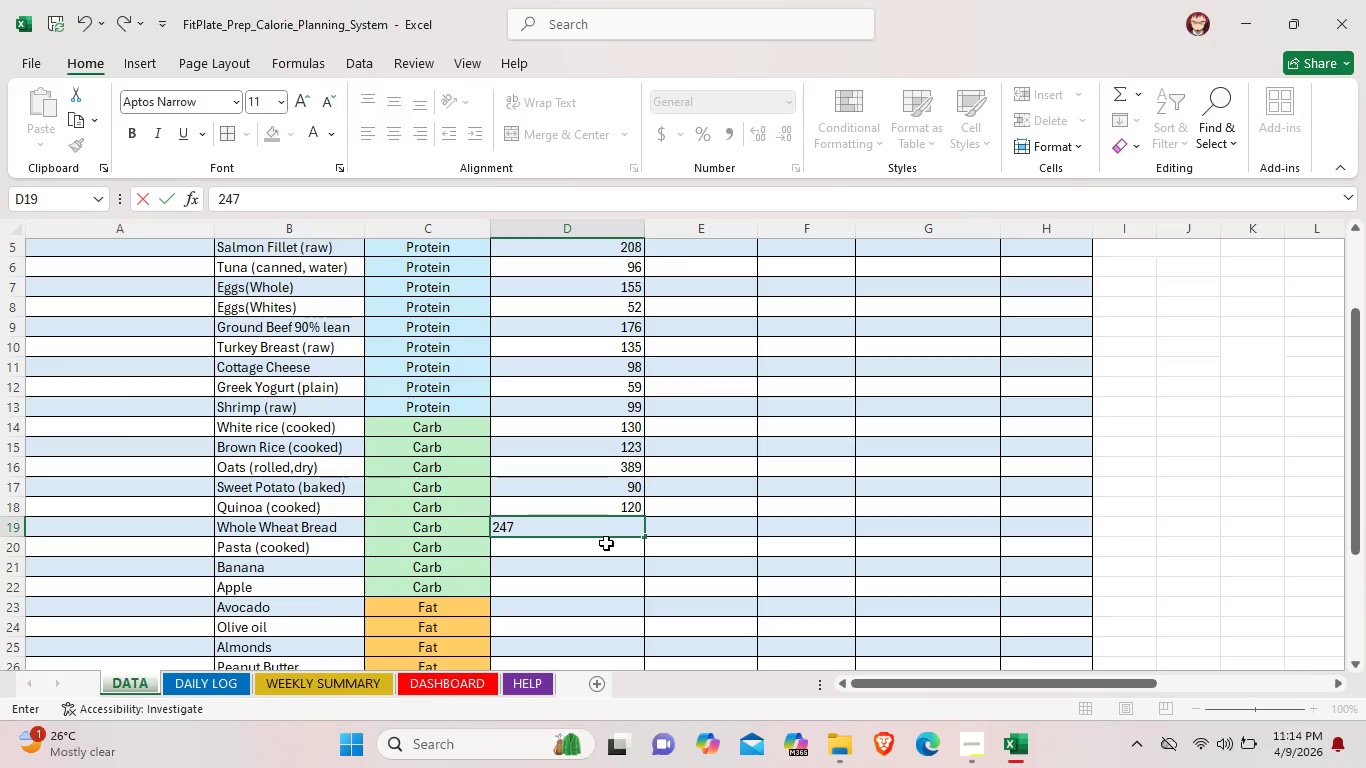 
double_click([606, 543])
 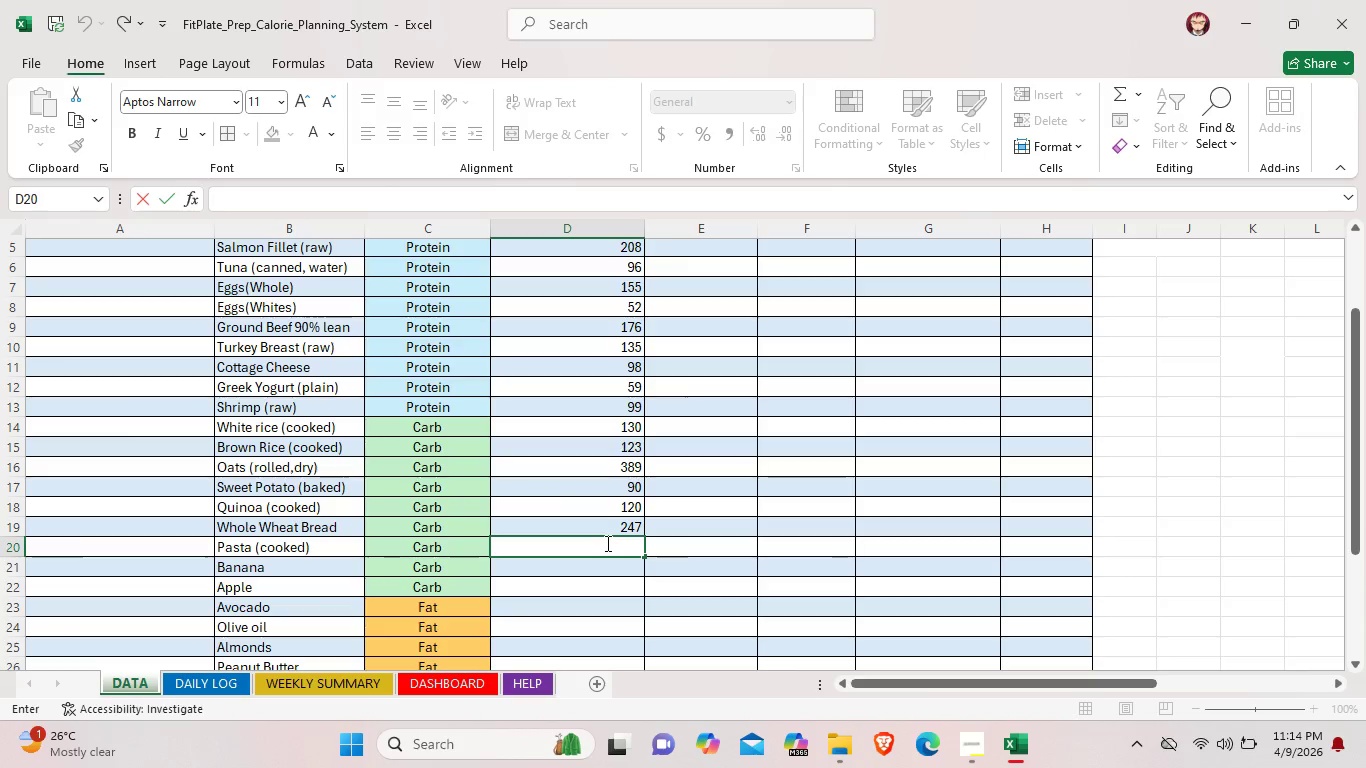 
type(158)
 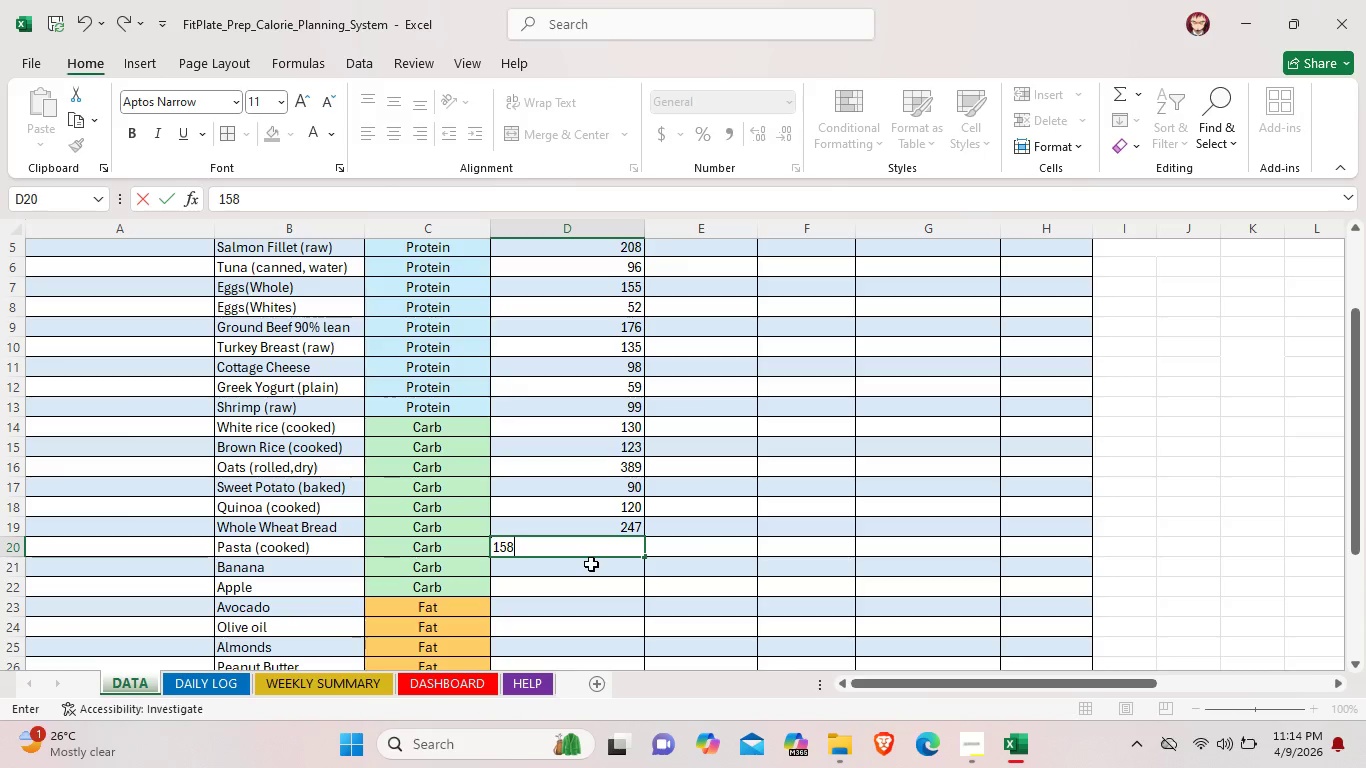 
double_click([591, 564])
 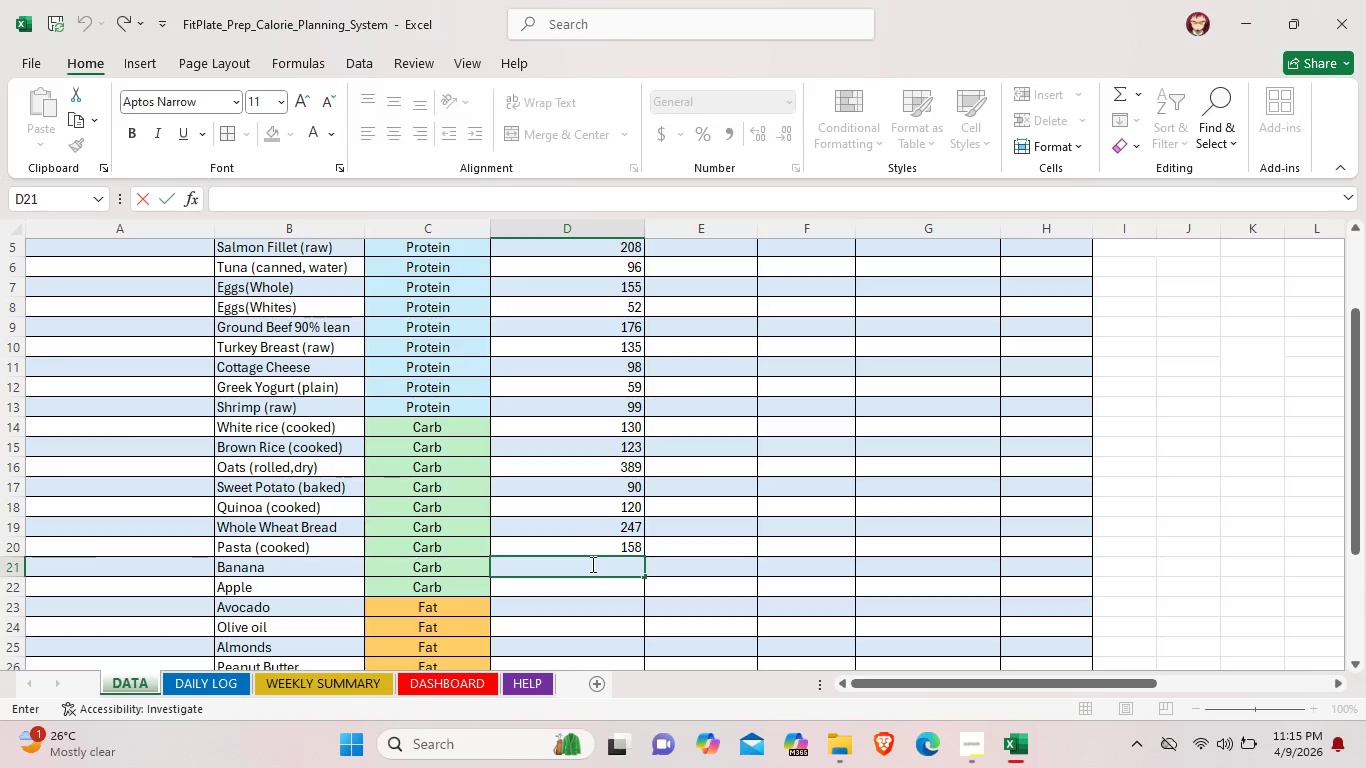 
type(89)
 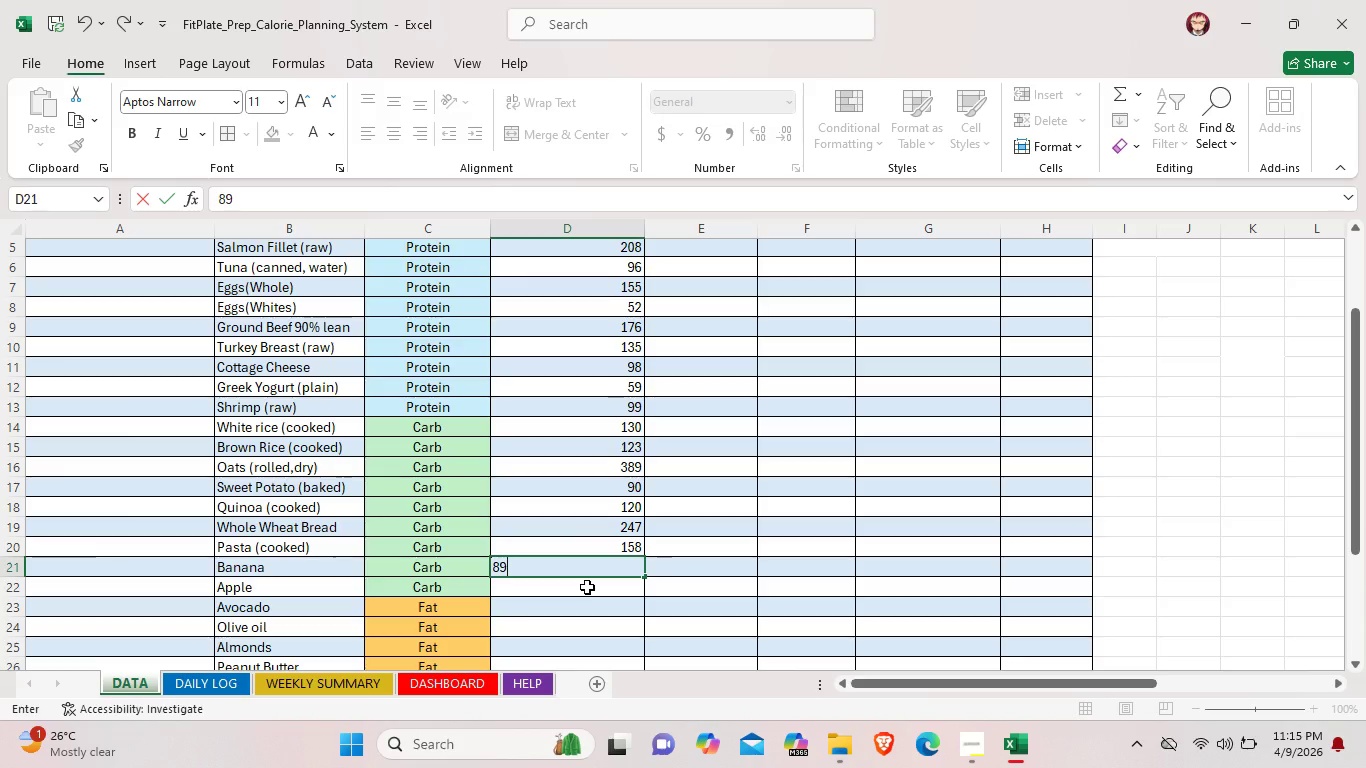 
double_click([587, 587])
 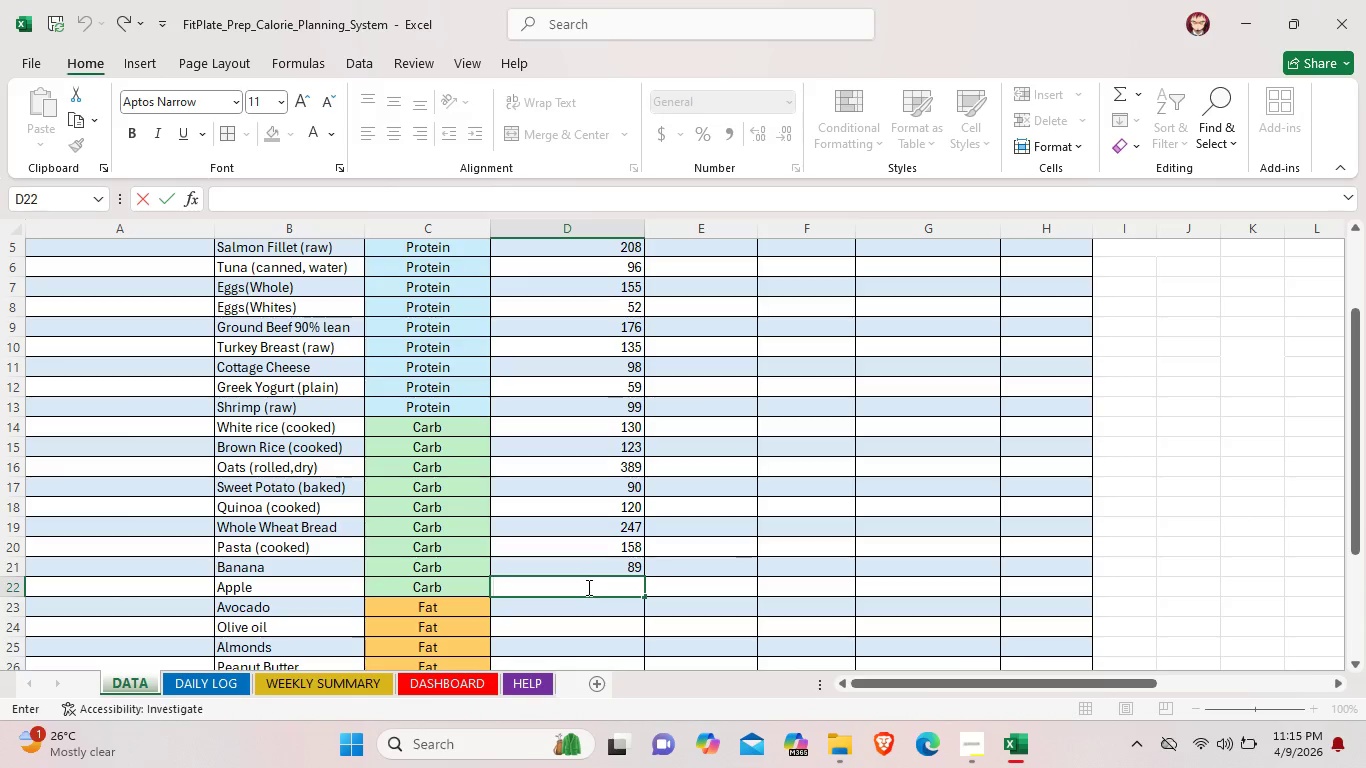 
type(52)
 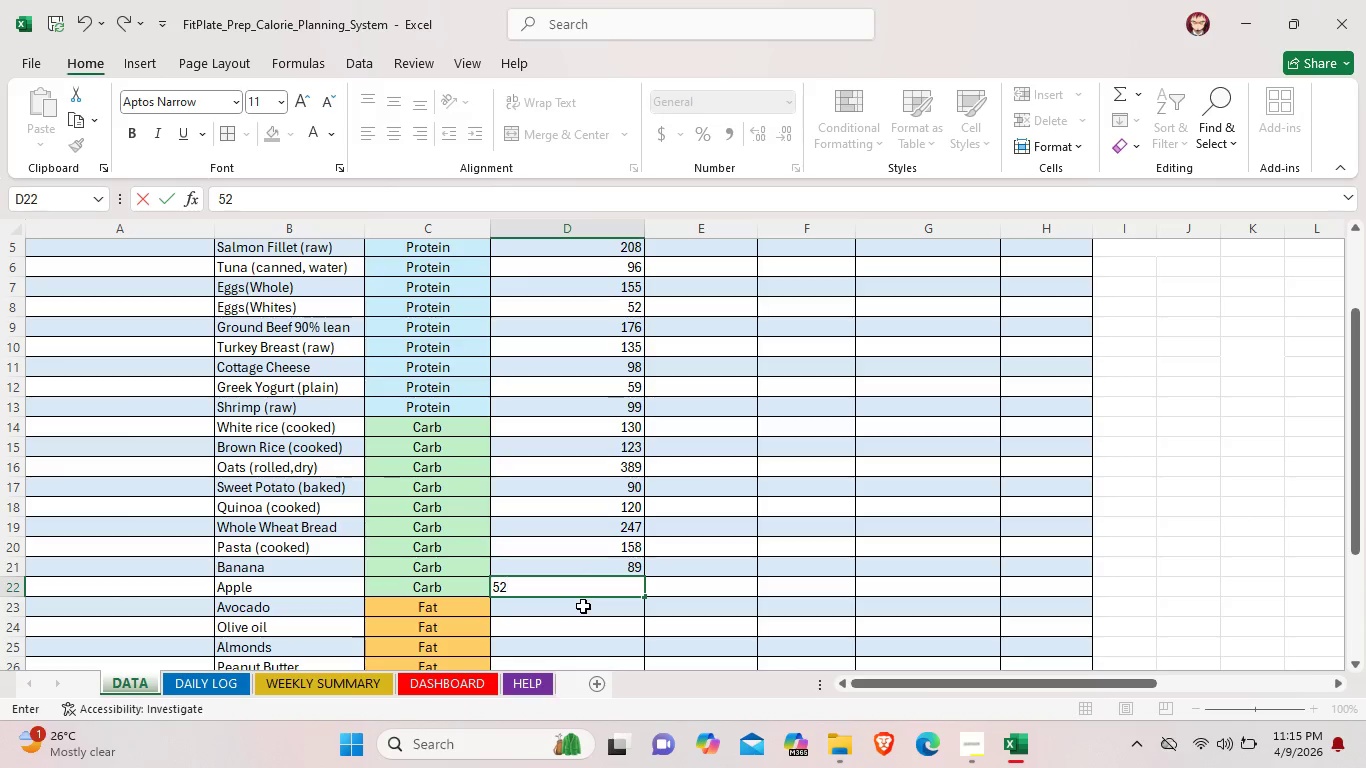 
double_click([583, 606])
 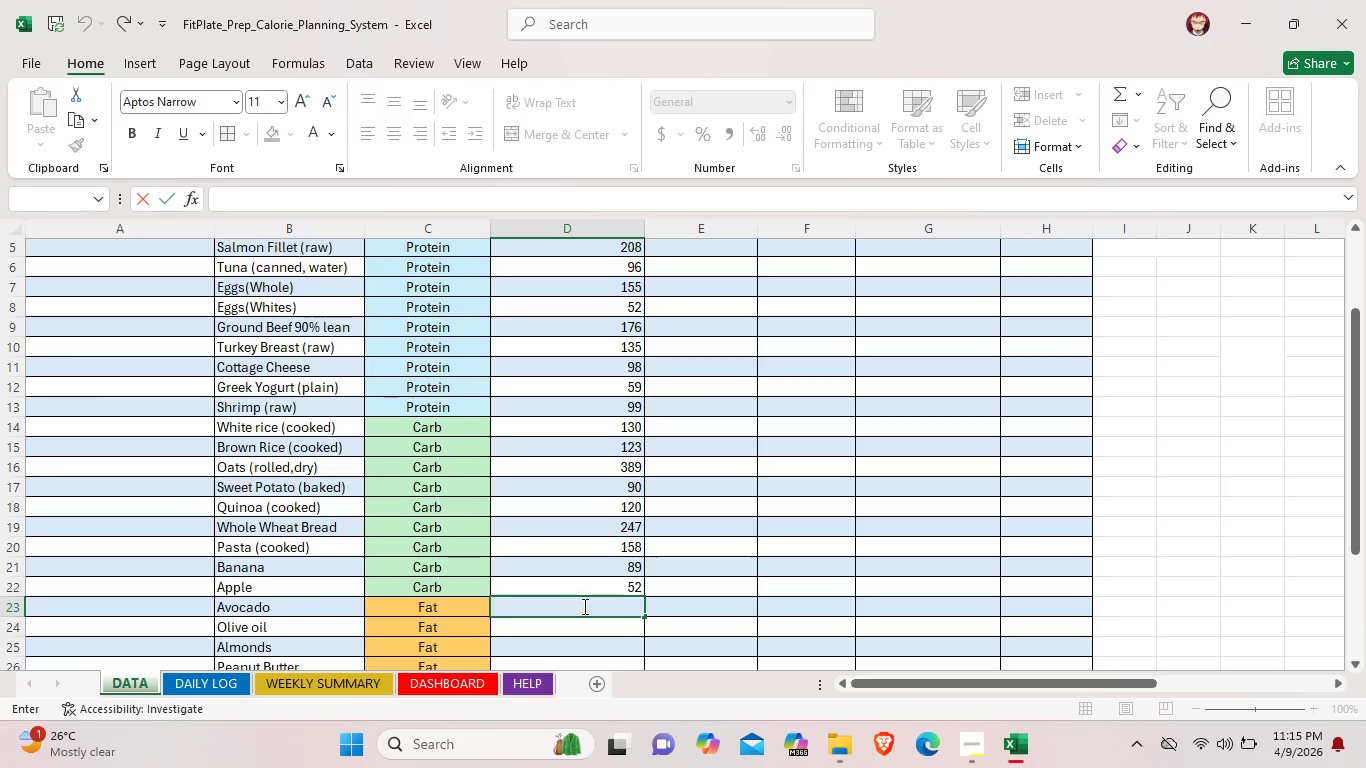 
type(160)
 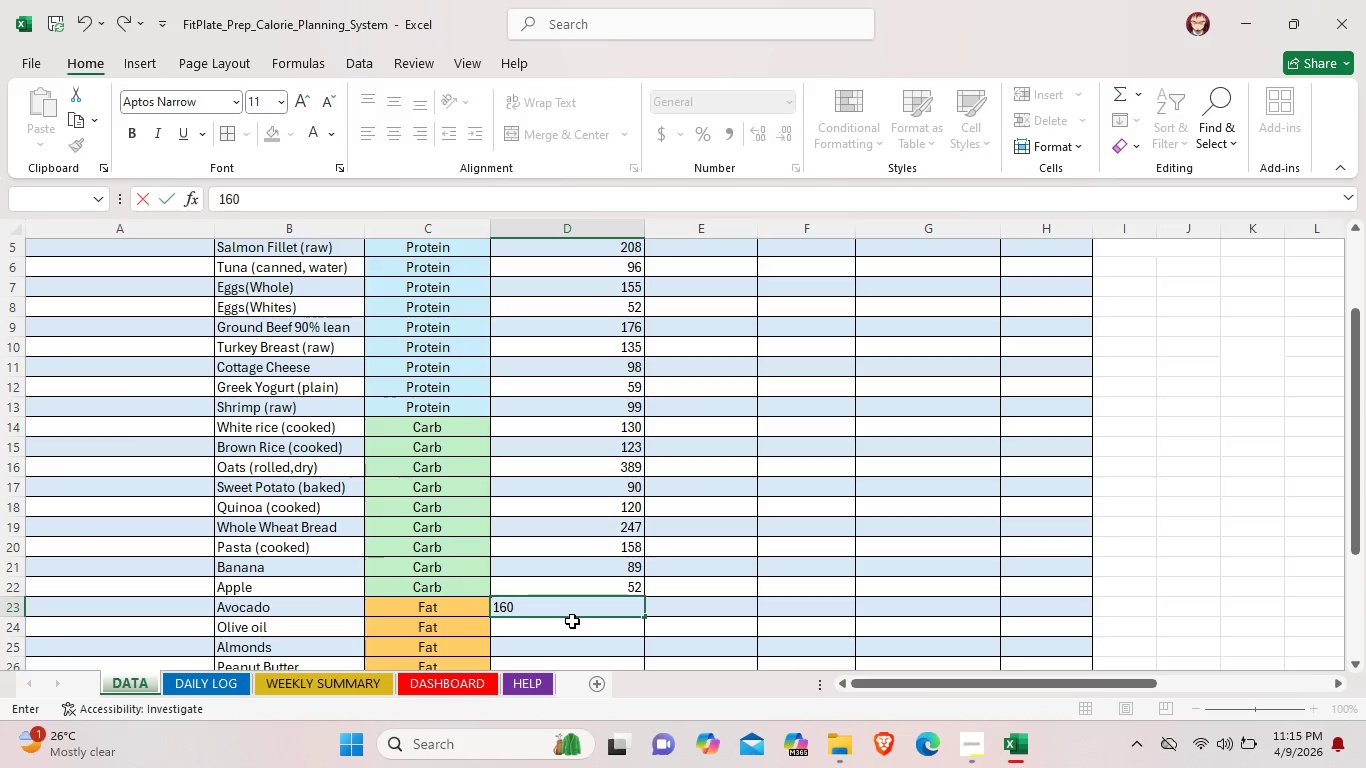 
double_click([572, 621])
 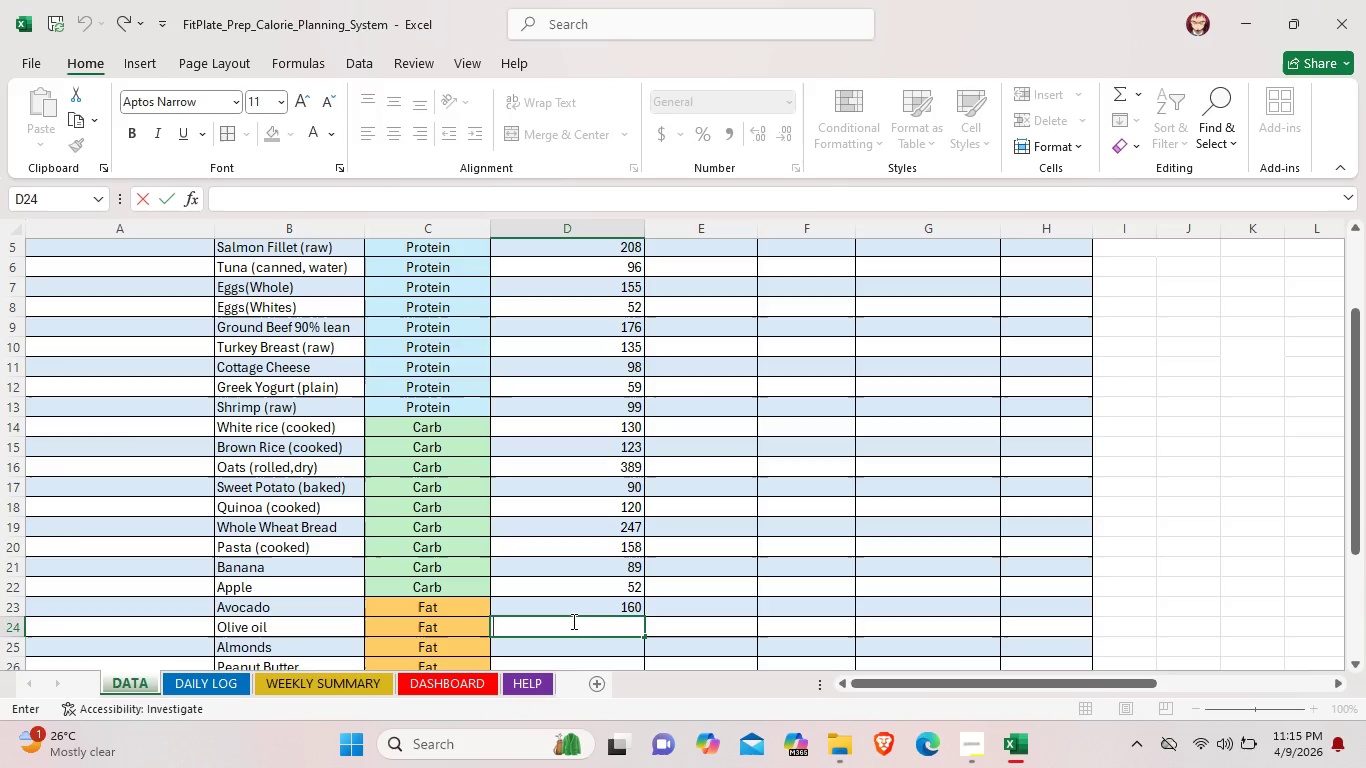 
wait(5.31)
 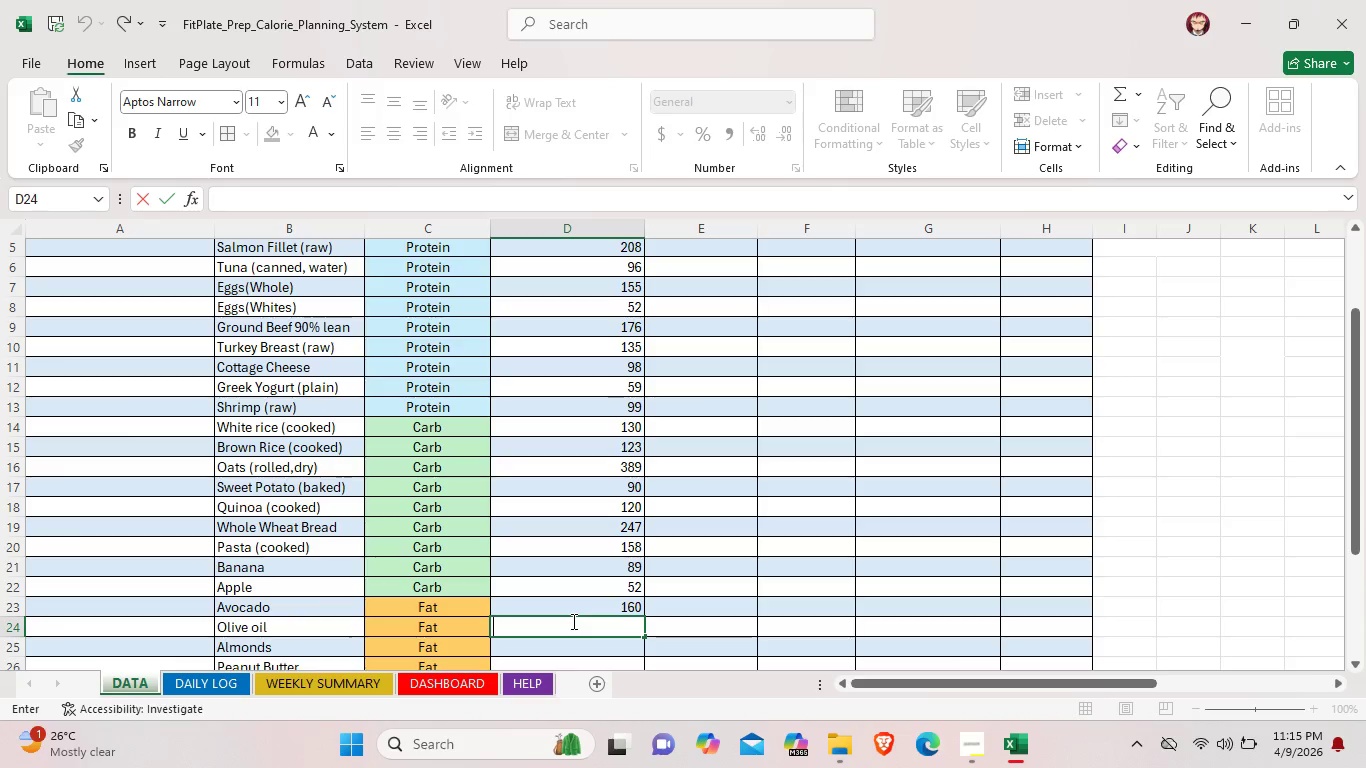 
type(884)
 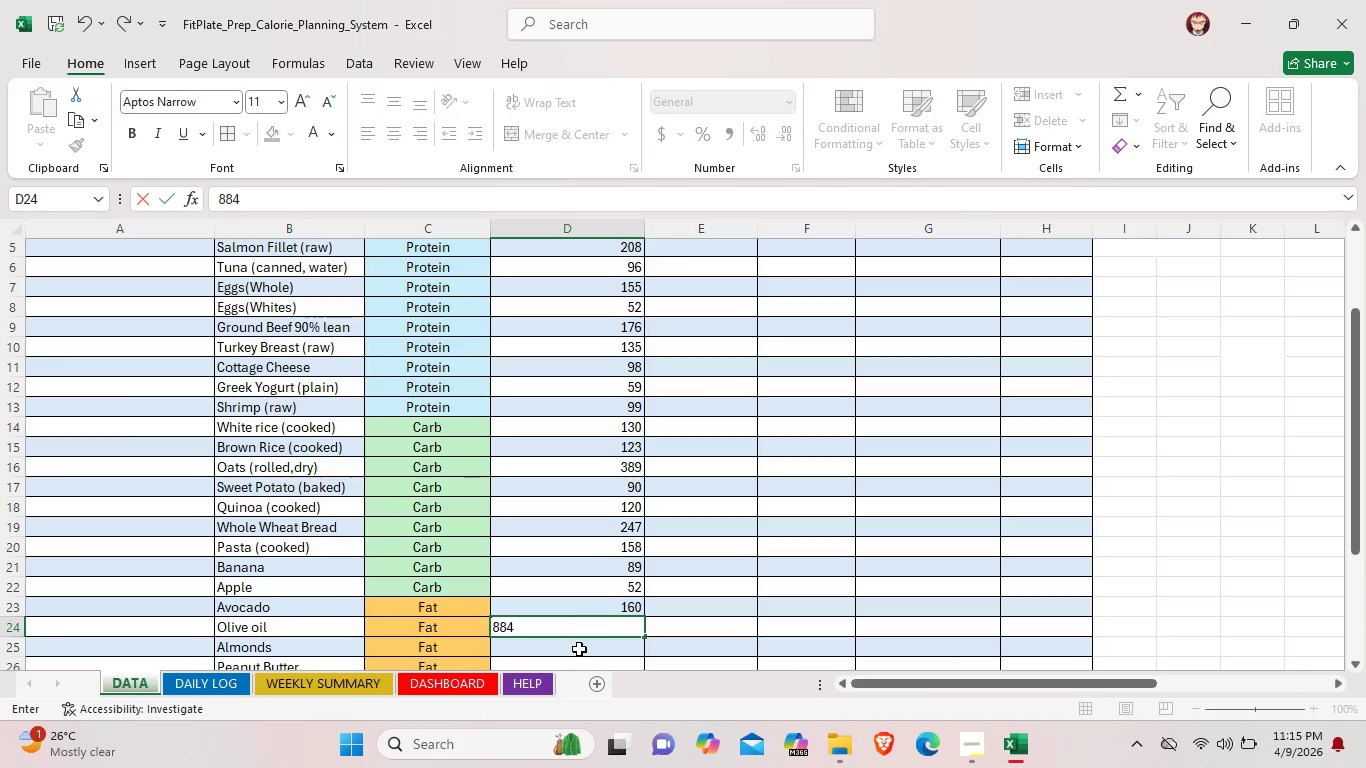 
double_click([578, 649])
 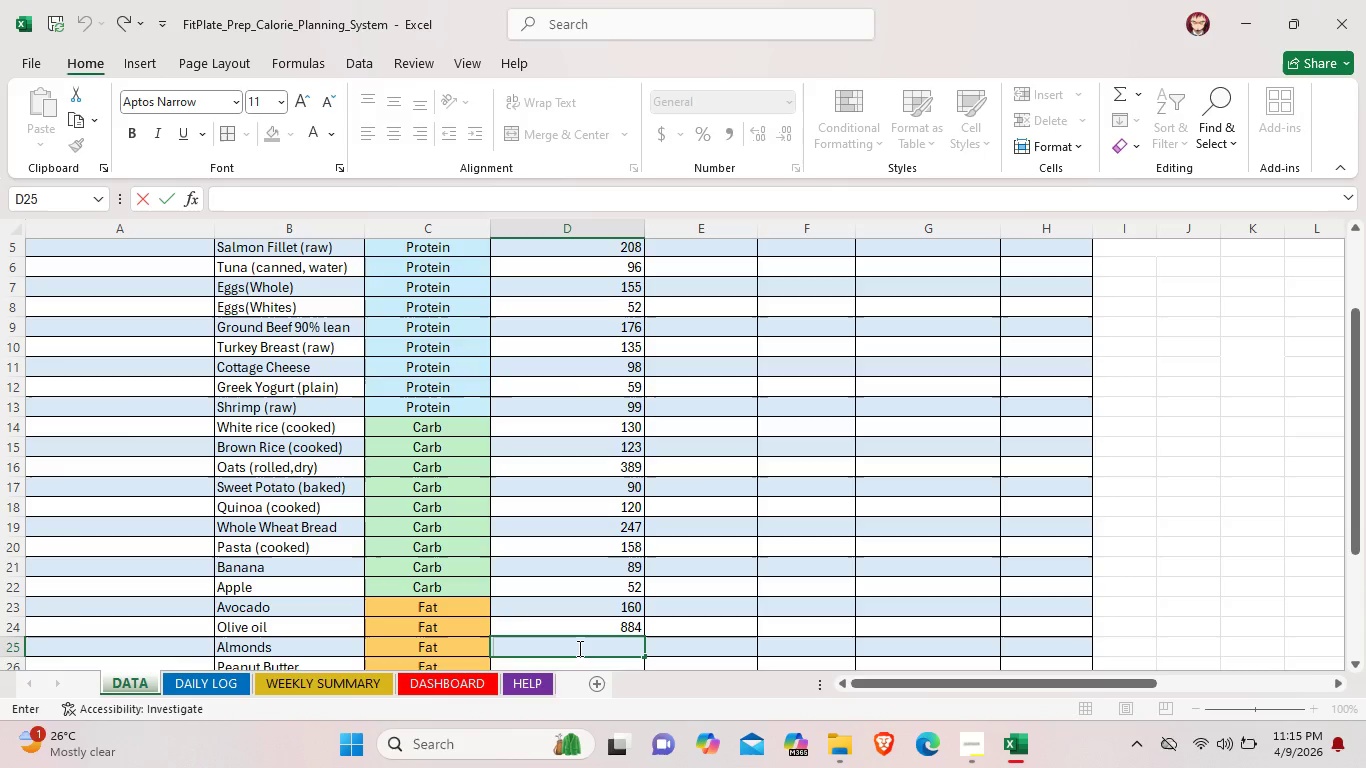 
type(579)
 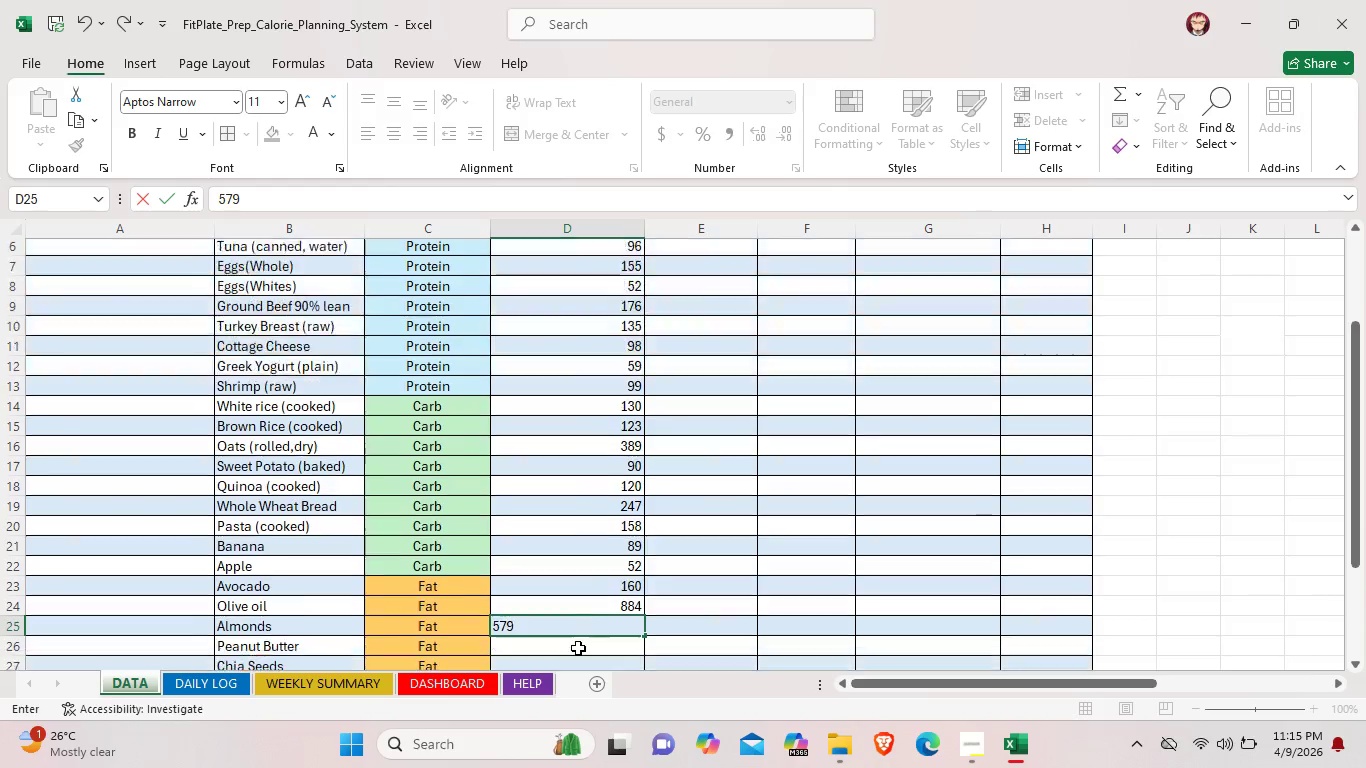 
scroll: coordinate [578, 648], scroll_direction: down, amount: 2.0
 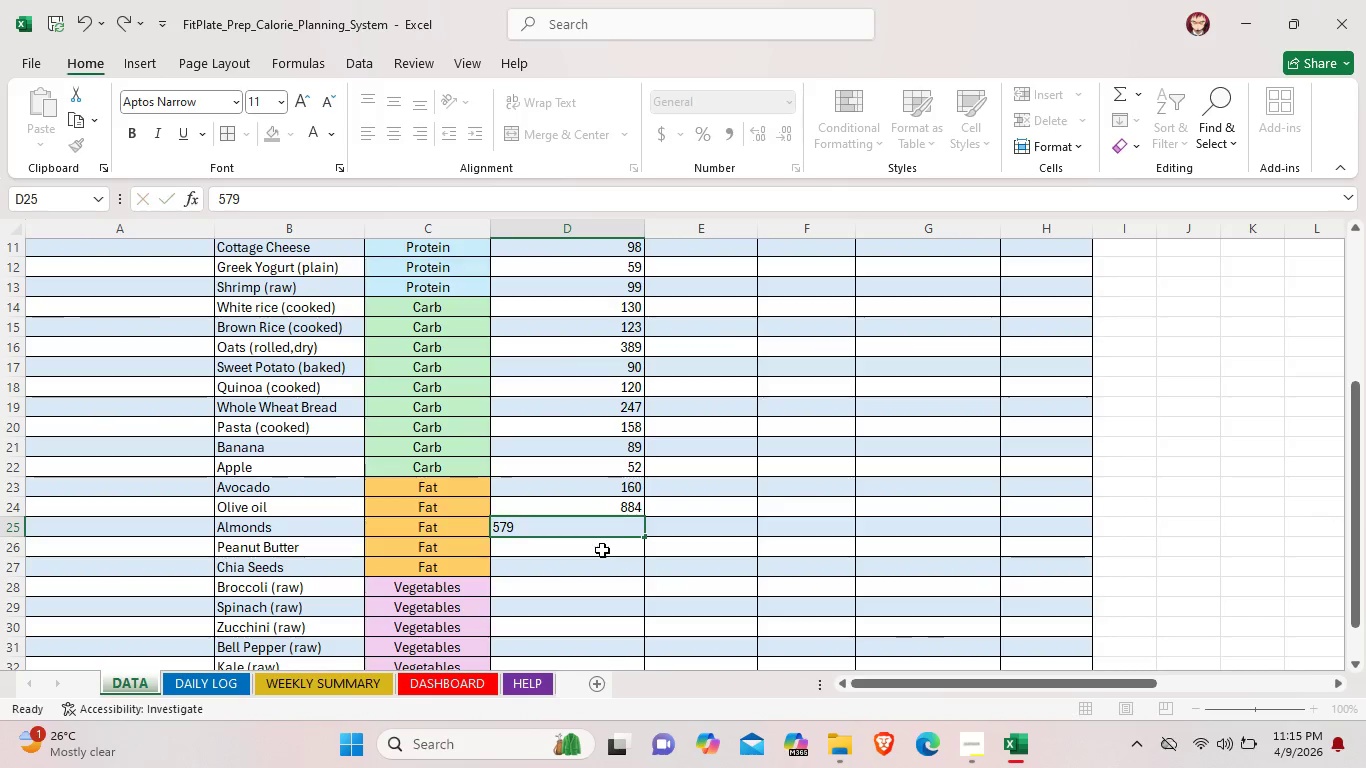 
double_click([602, 550])
 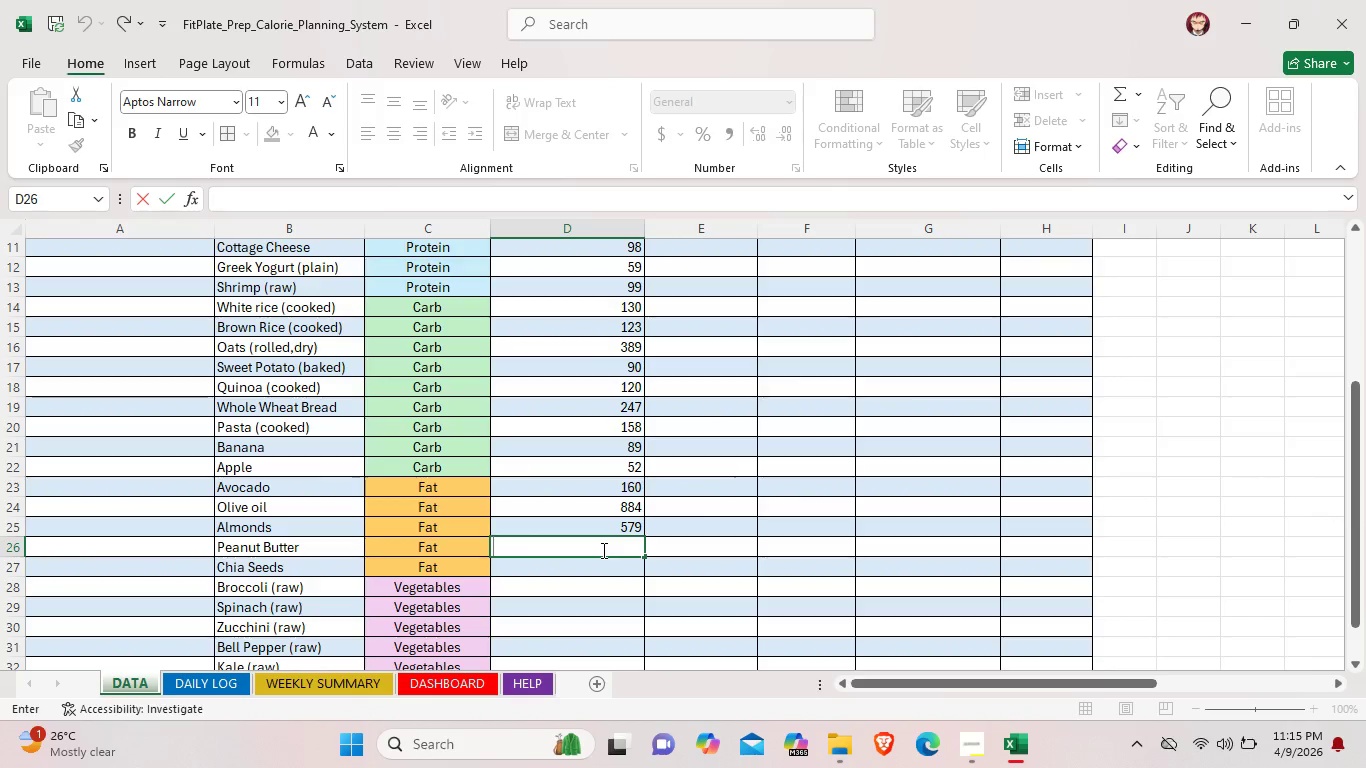 
type(588)
 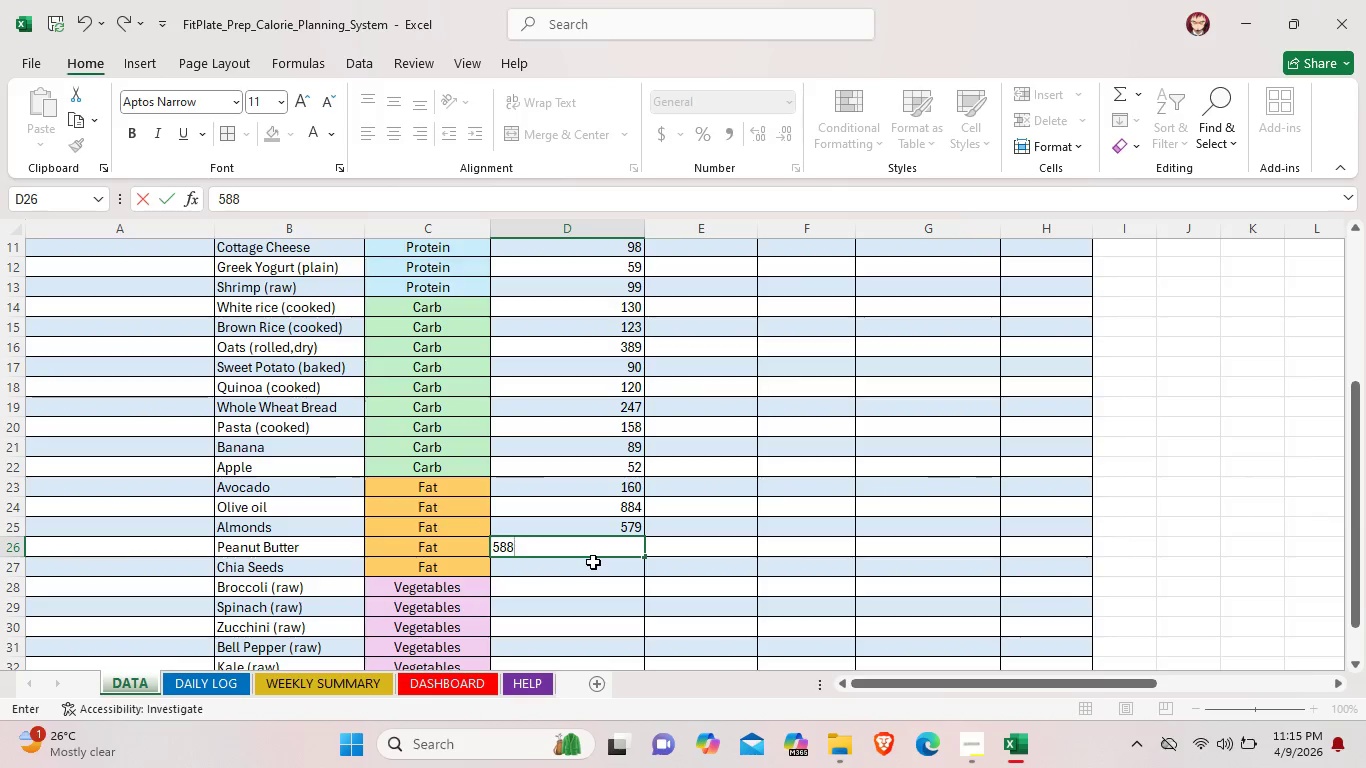 
double_click([593, 562])
 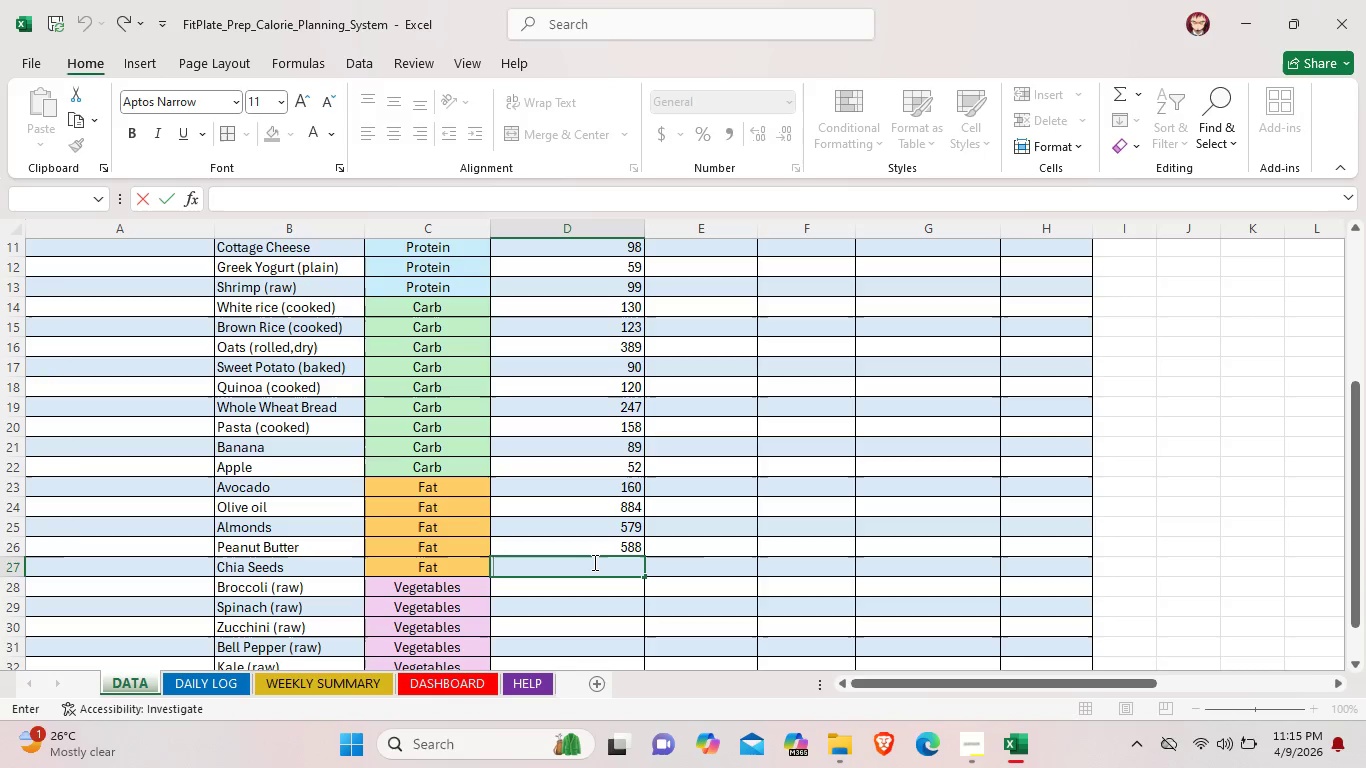 
type(486)
 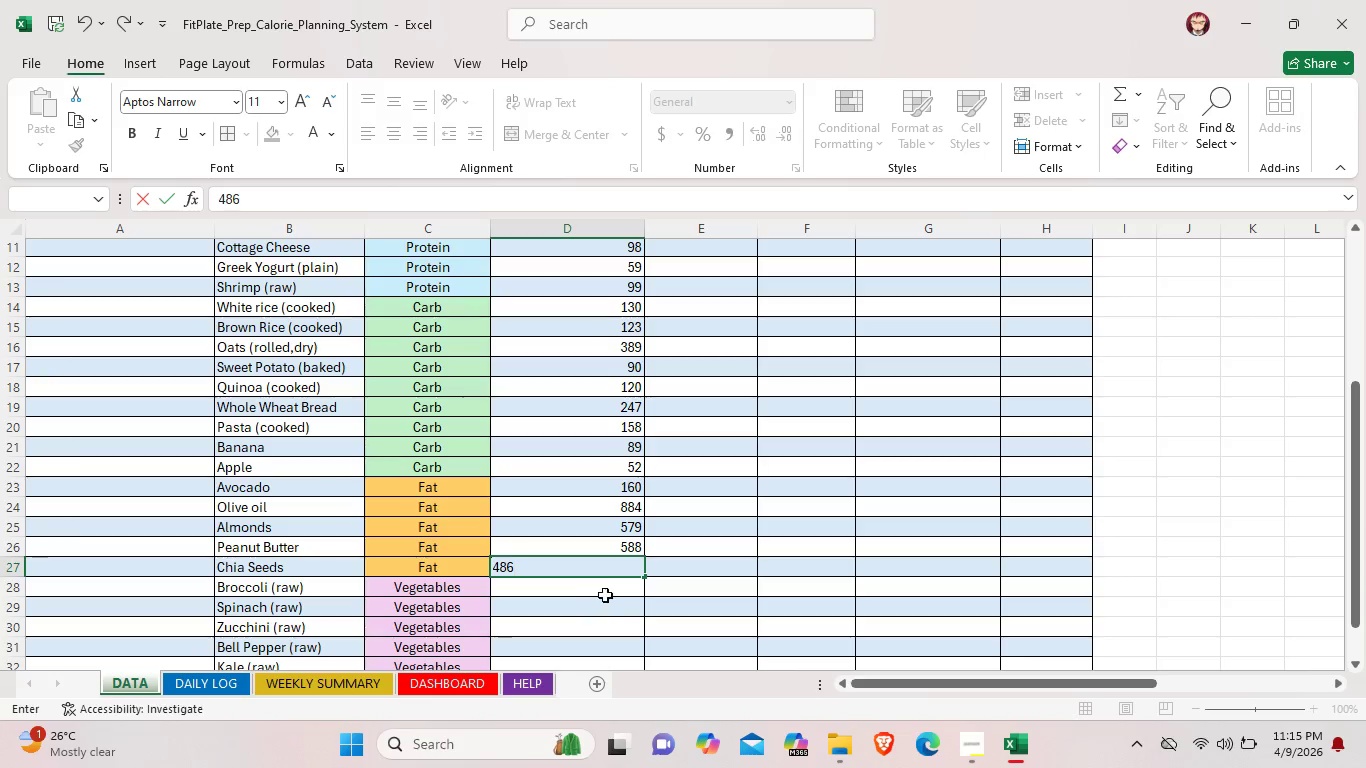 
double_click([606, 595])
 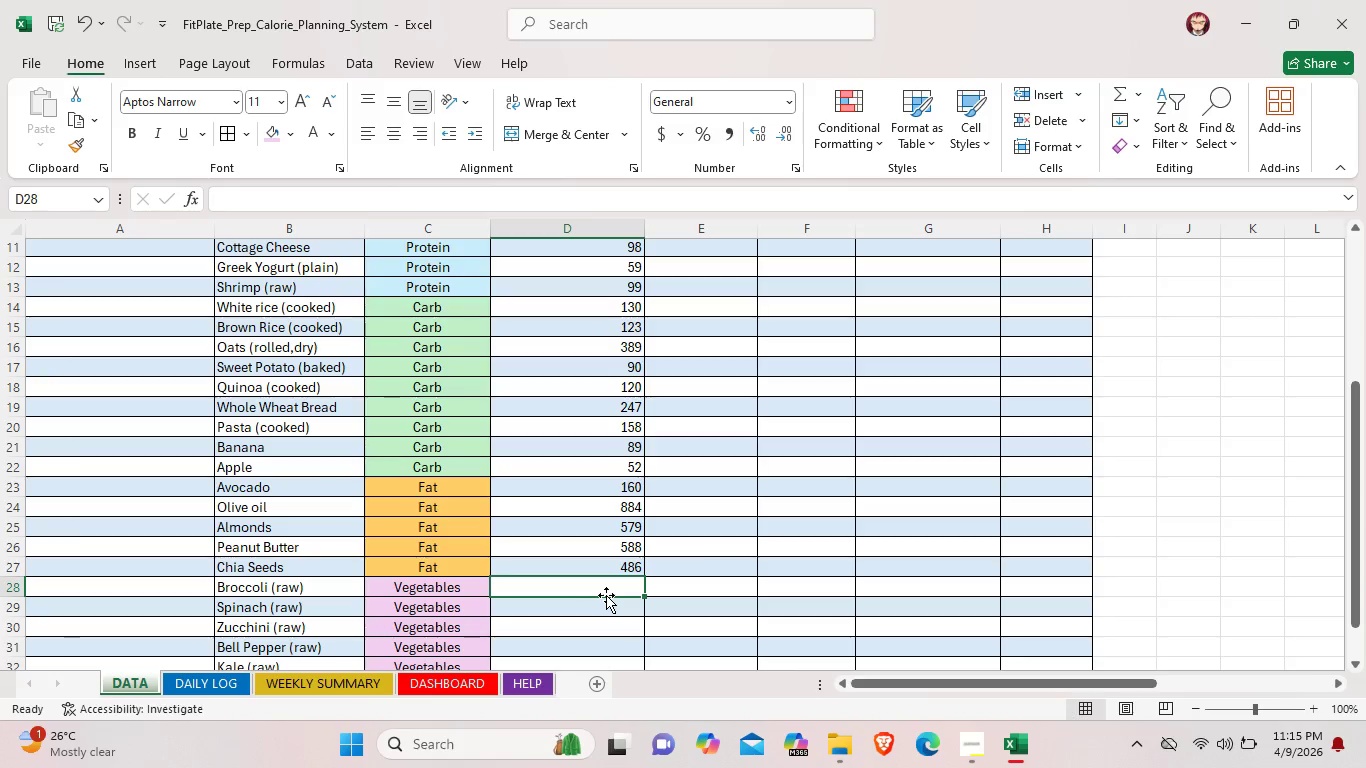 
double_click([612, 583])
 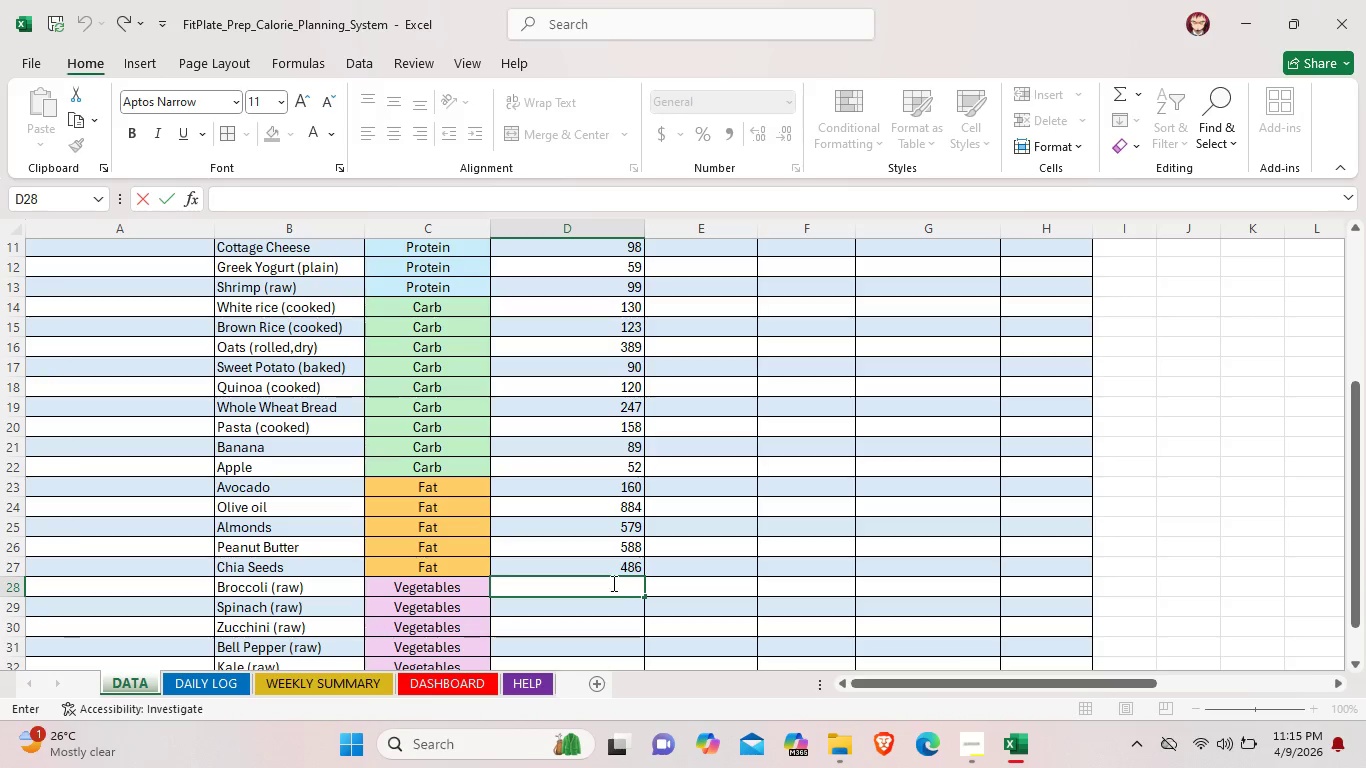 
type(34)
 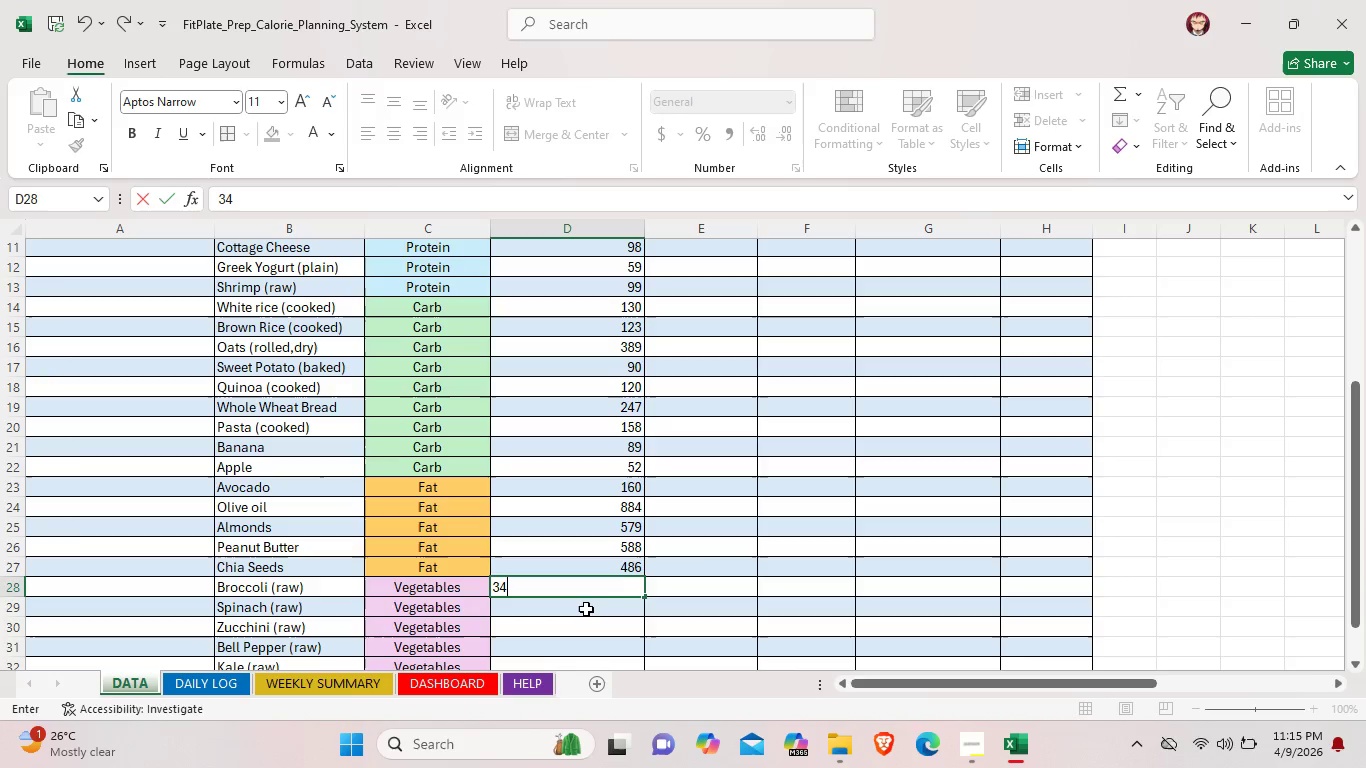 
double_click([586, 609])
 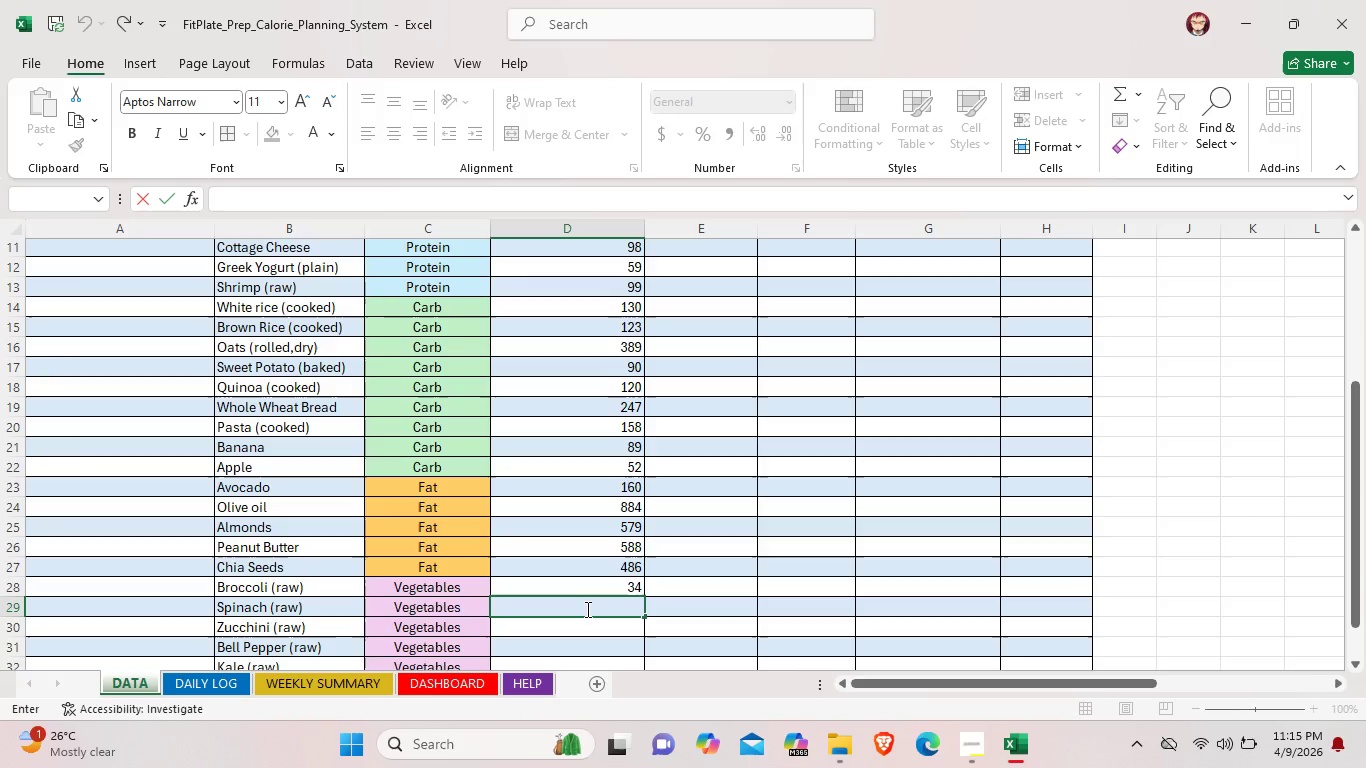 
type(23)
 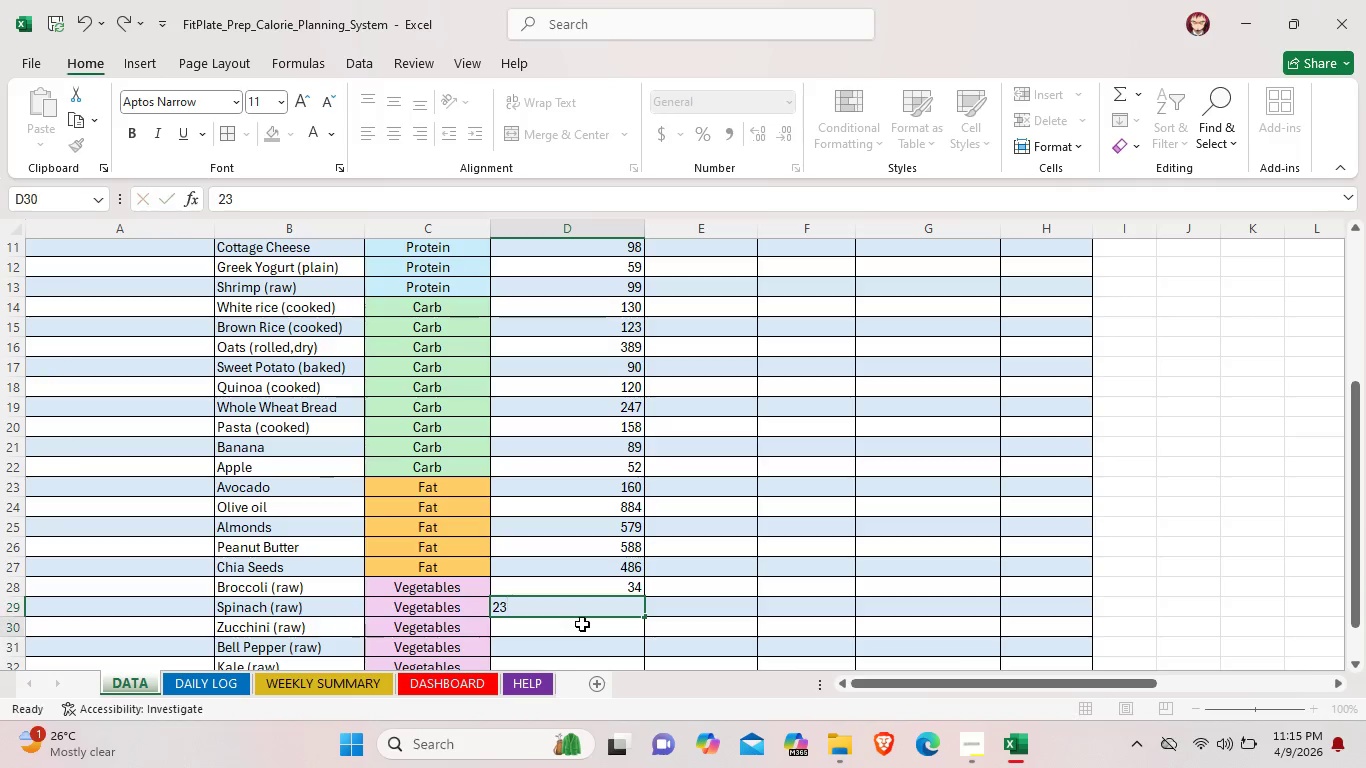 
double_click([582, 624])
 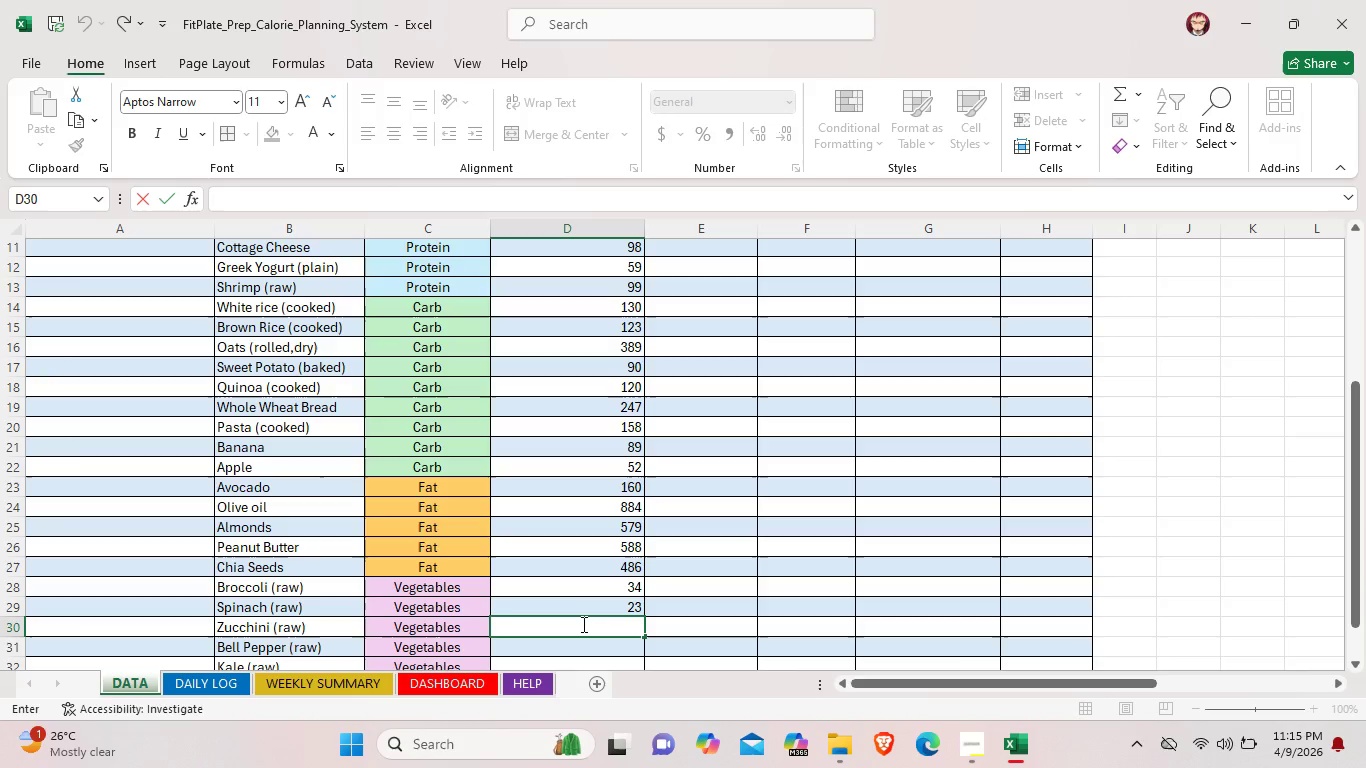 
type(17)
 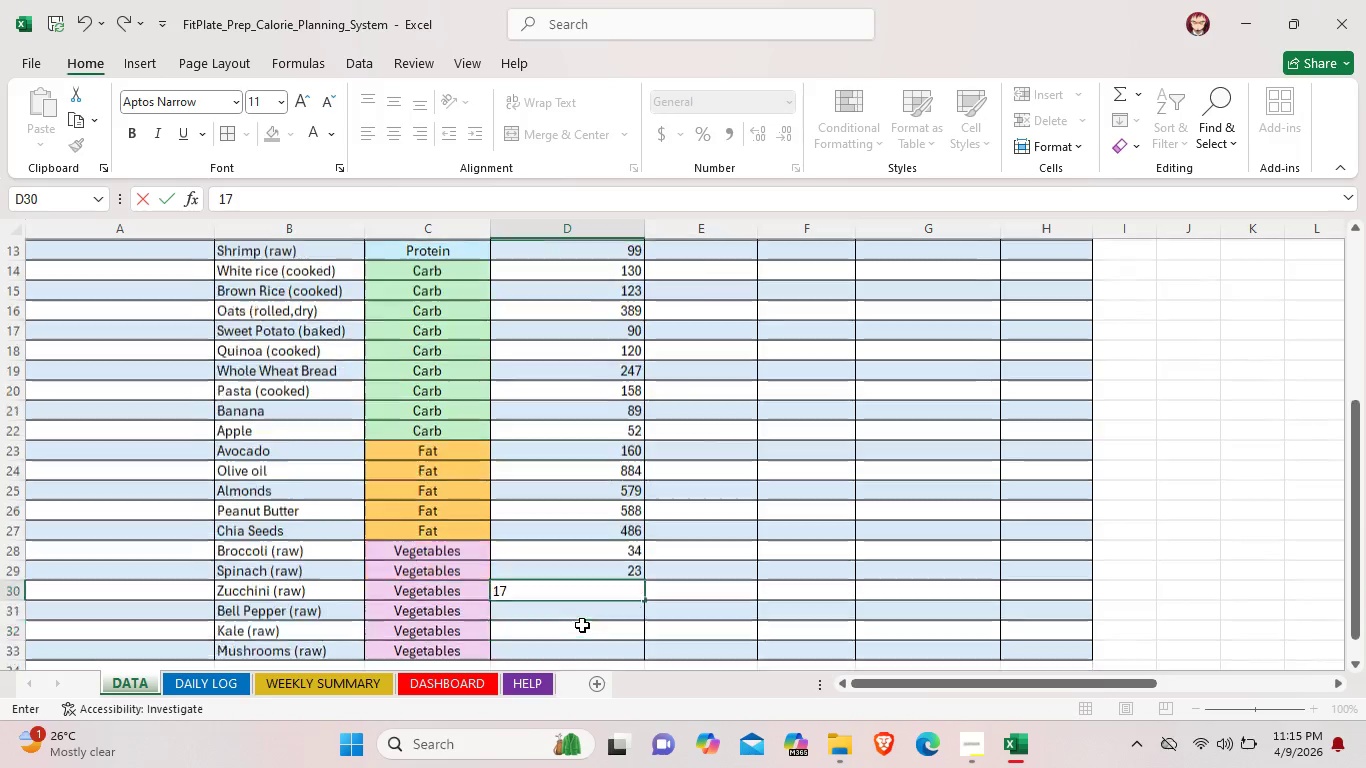 
scroll: coordinate [582, 625], scroll_direction: down, amount: 2.0
 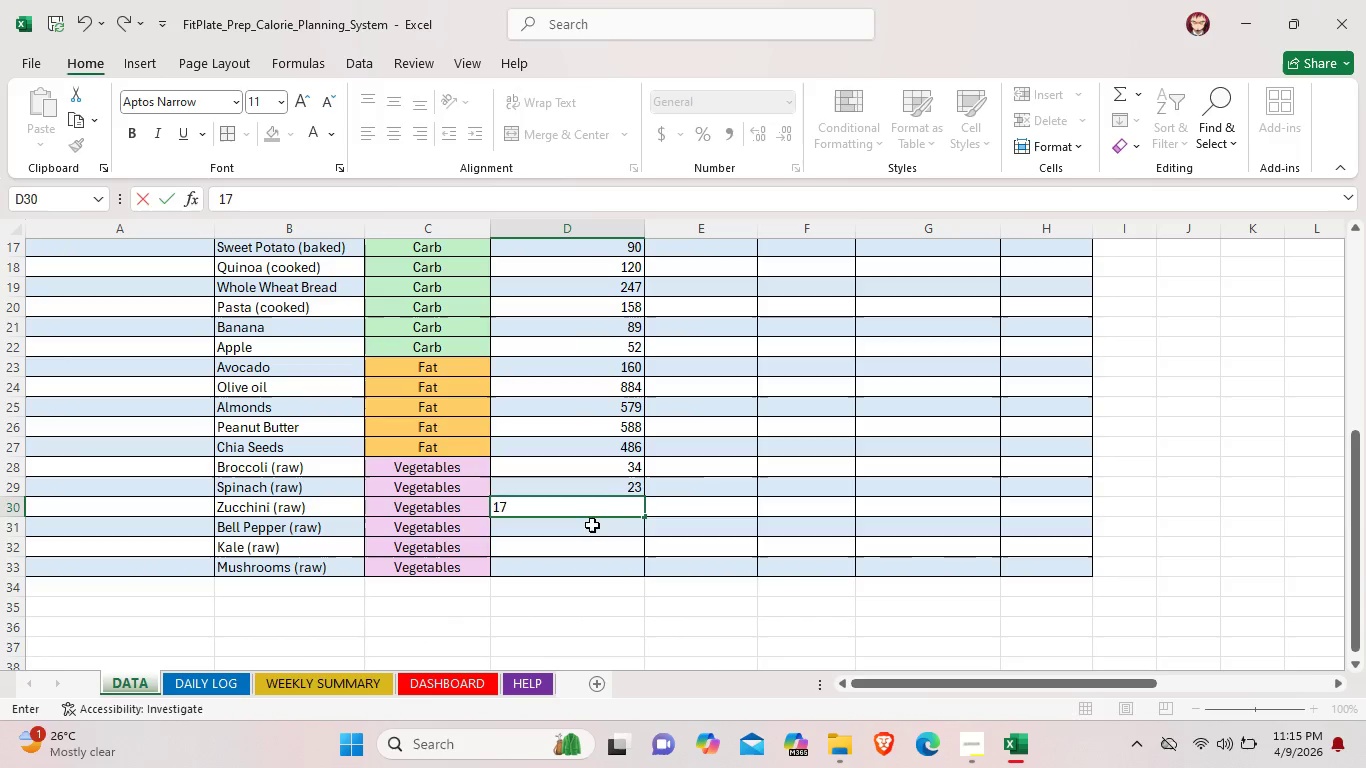 
double_click([592, 525])
 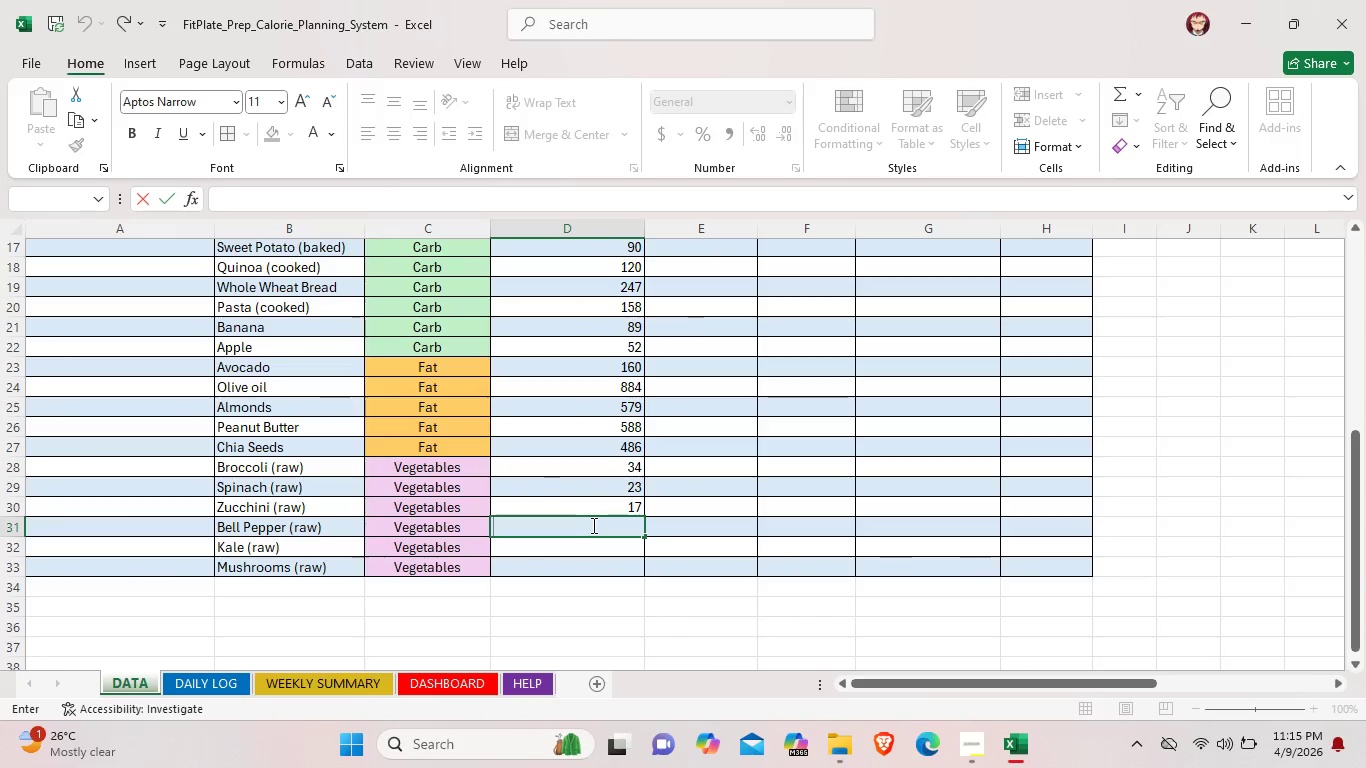 
type(31)
 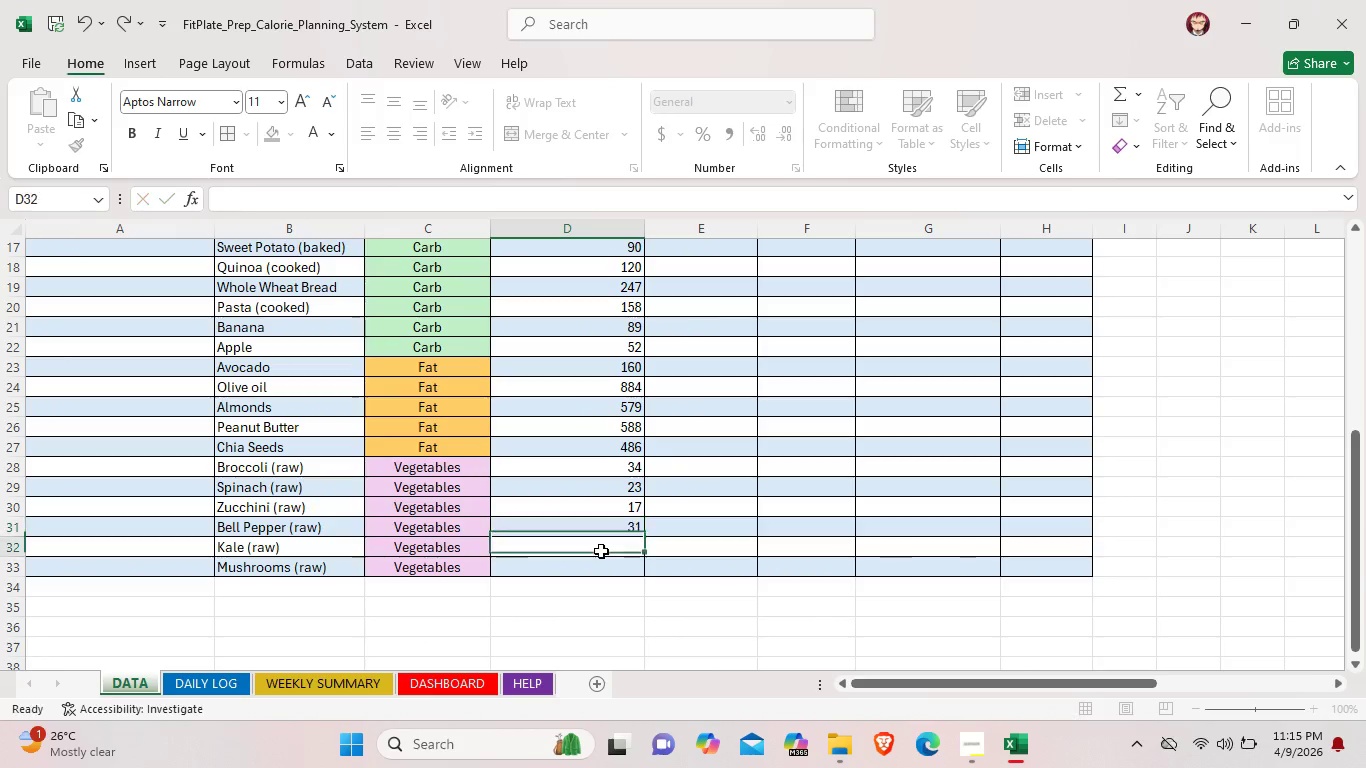 
double_click([601, 551])
 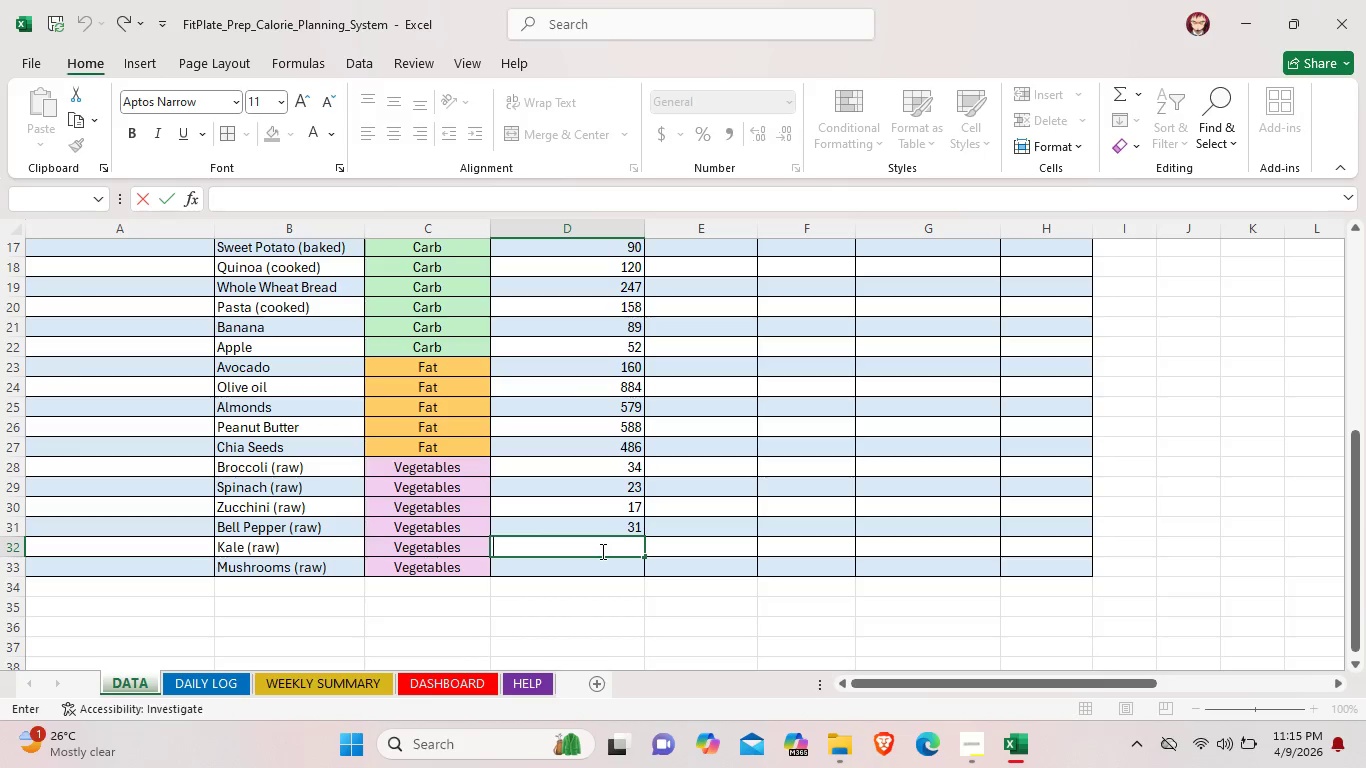 
wait(6.98)
 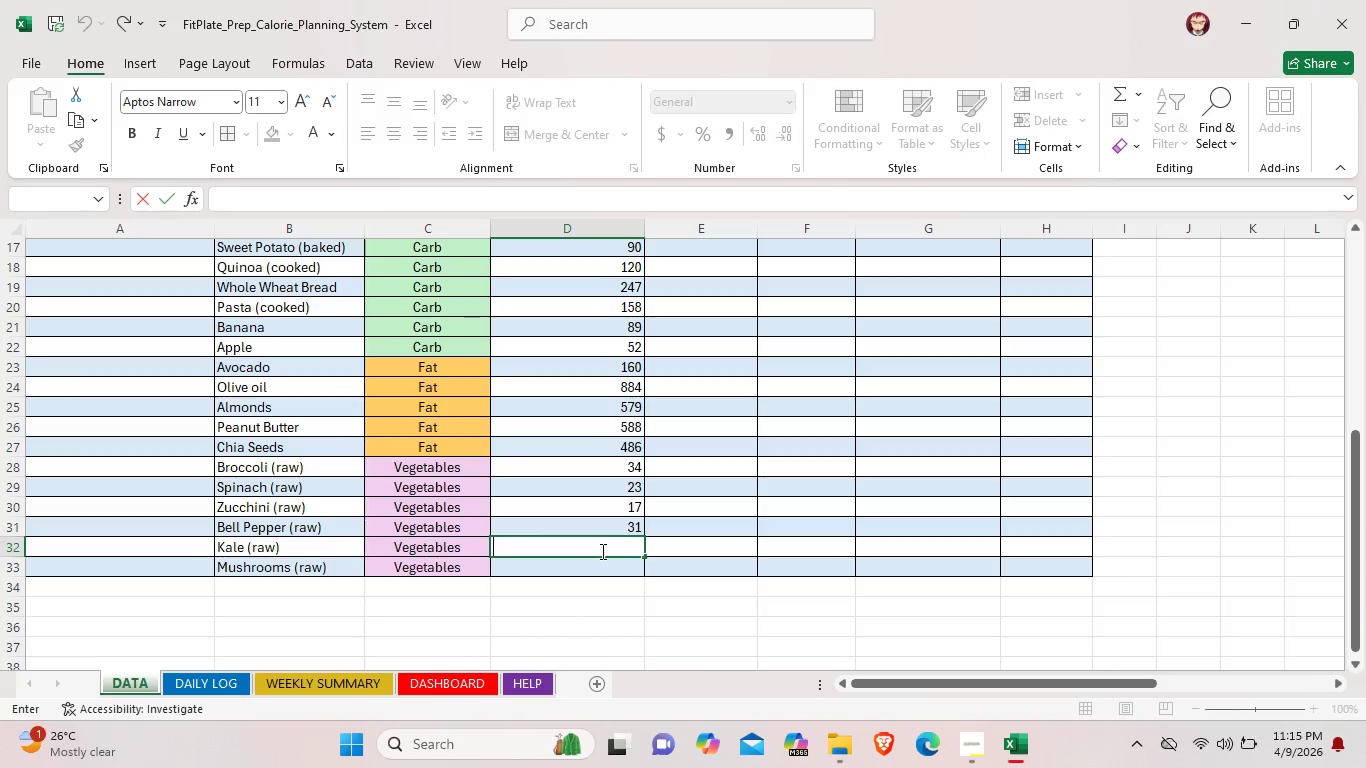 
type(49)
 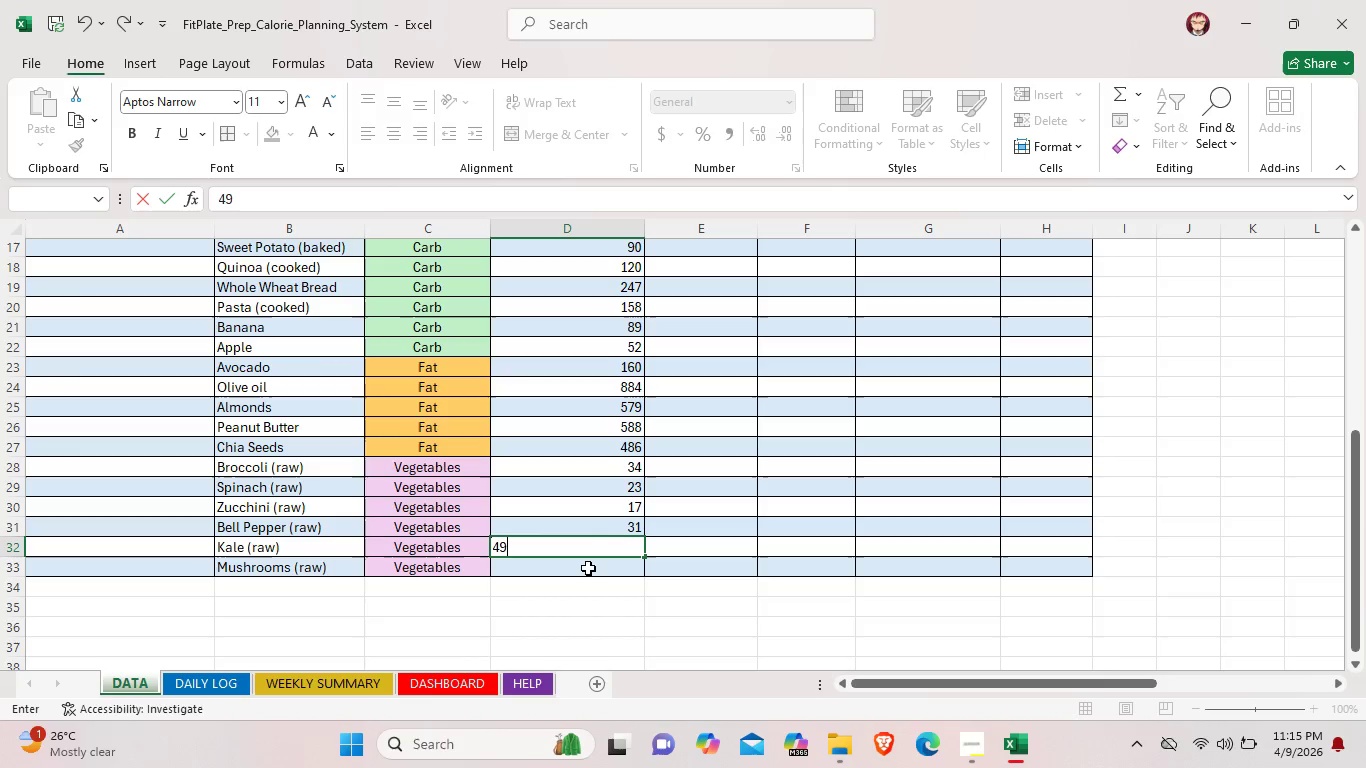 
double_click([588, 568])
 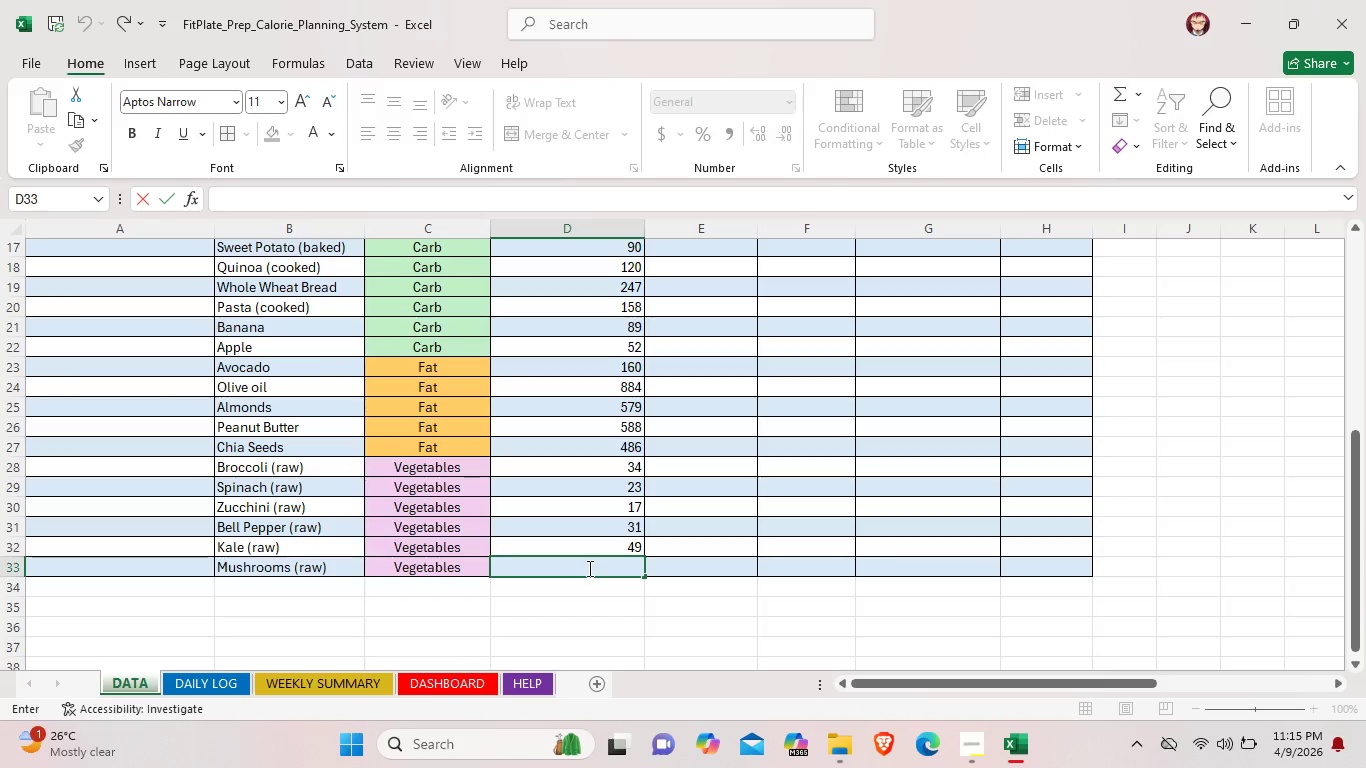 
type(22)
 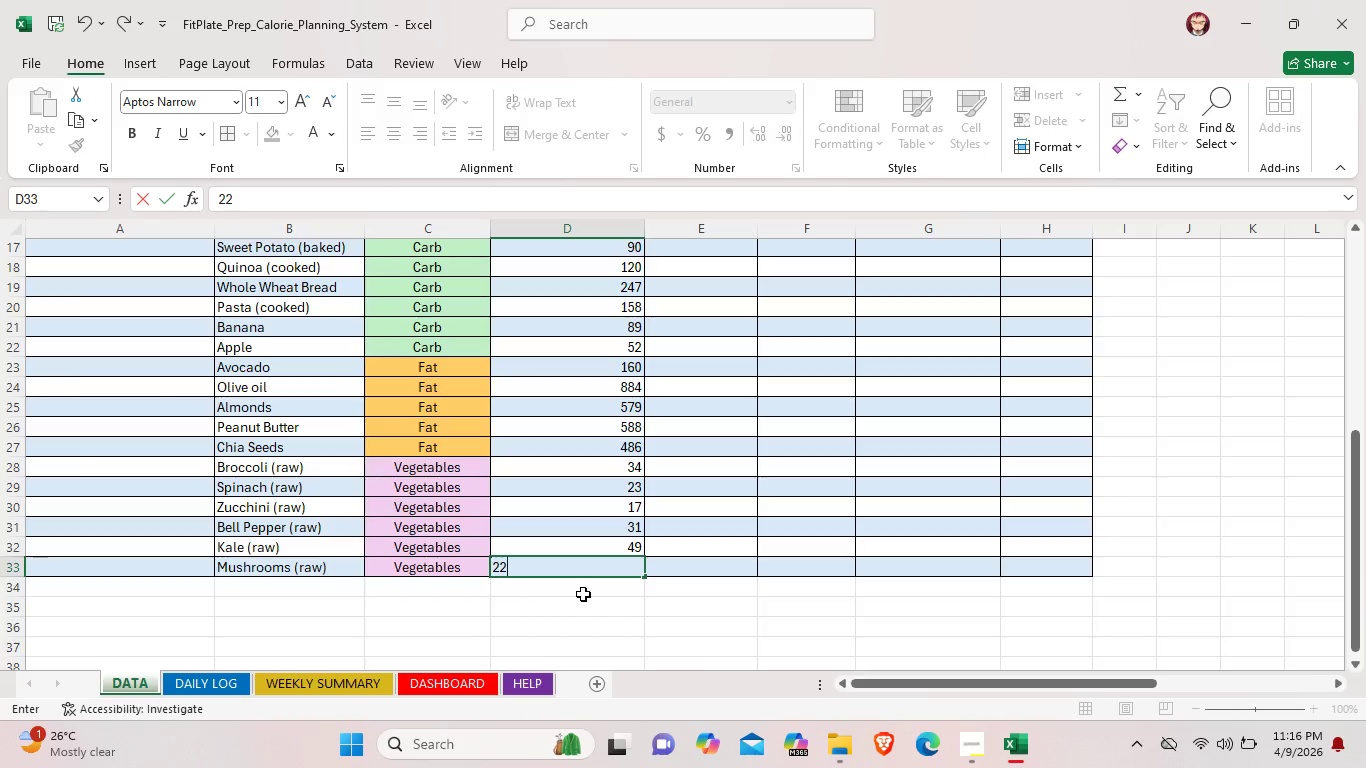 
left_click([577, 604])
 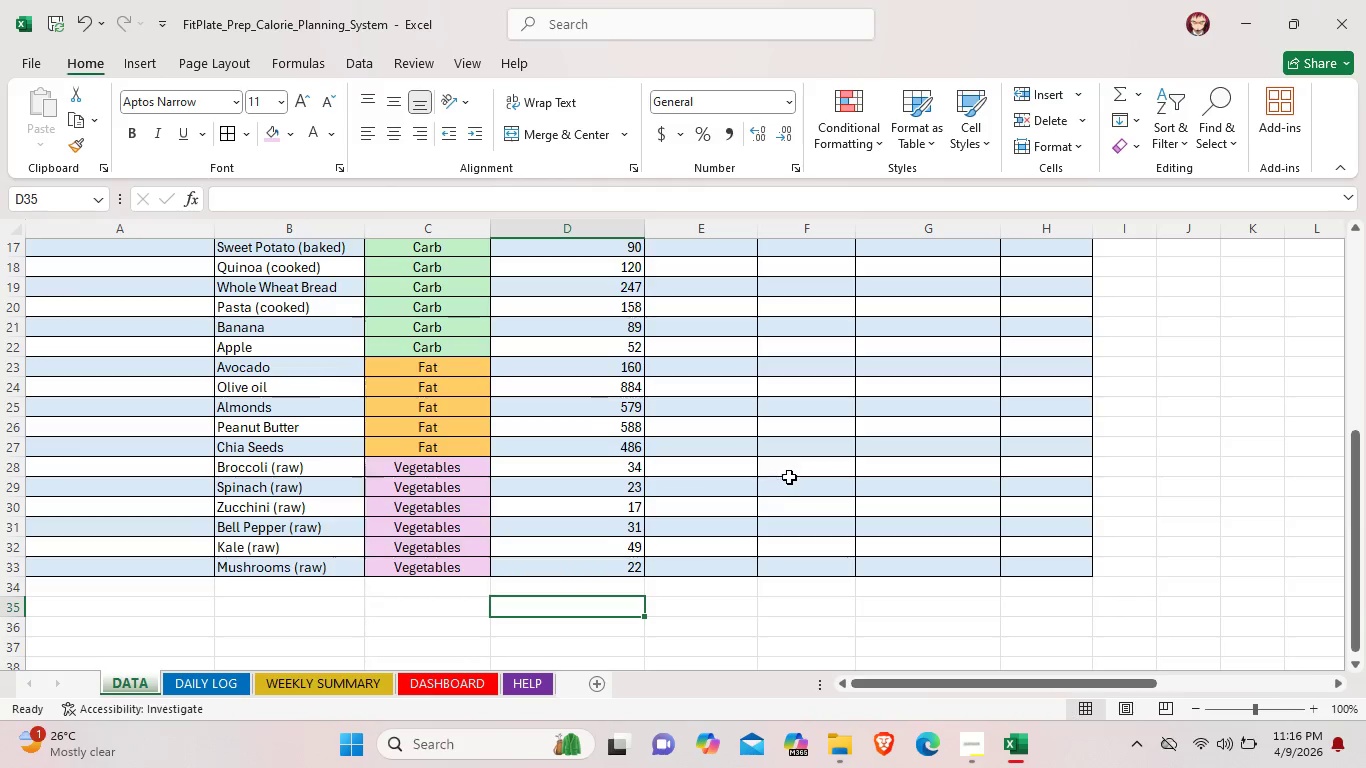 
scroll: coordinate [789, 471], scroll_direction: up, amount: 5.0
 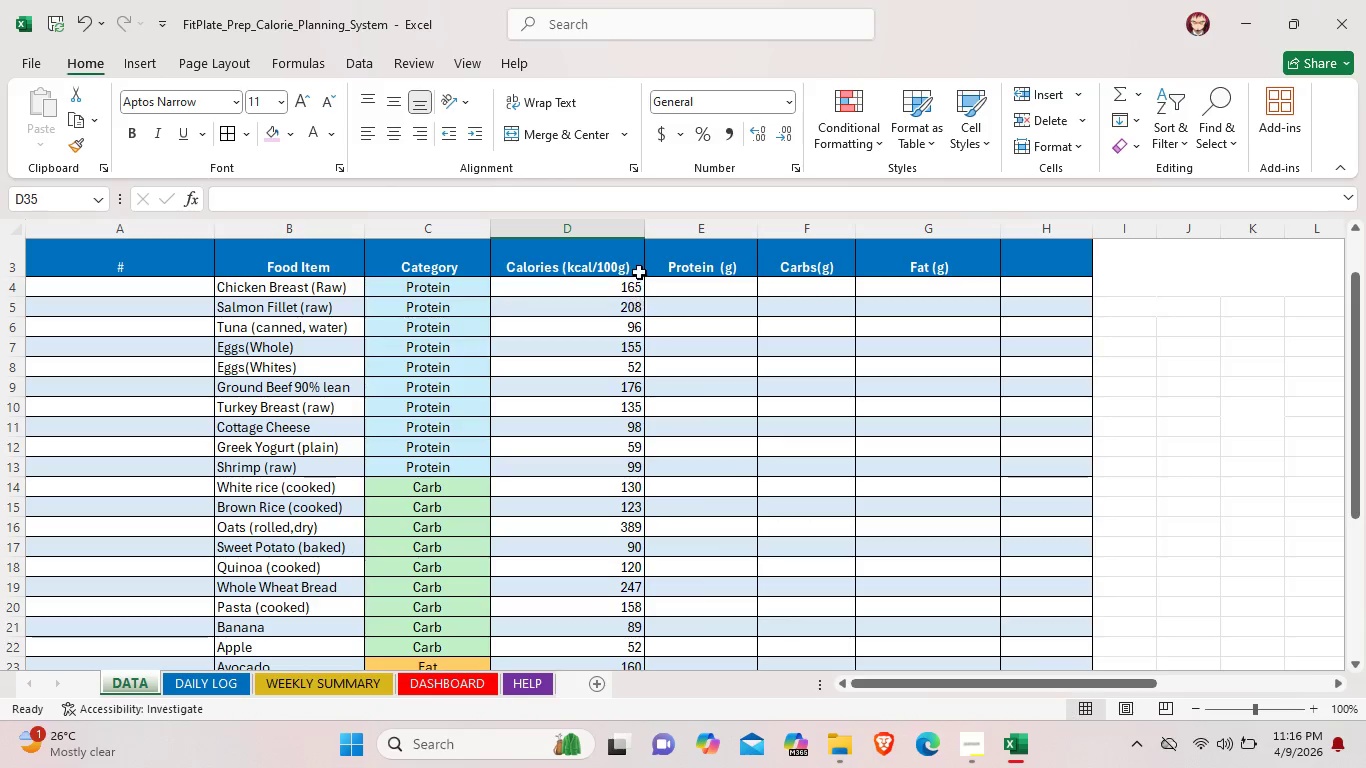 
left_click_drag(start_coordinate=[621, 288], to_coordinate=[605, 623])
 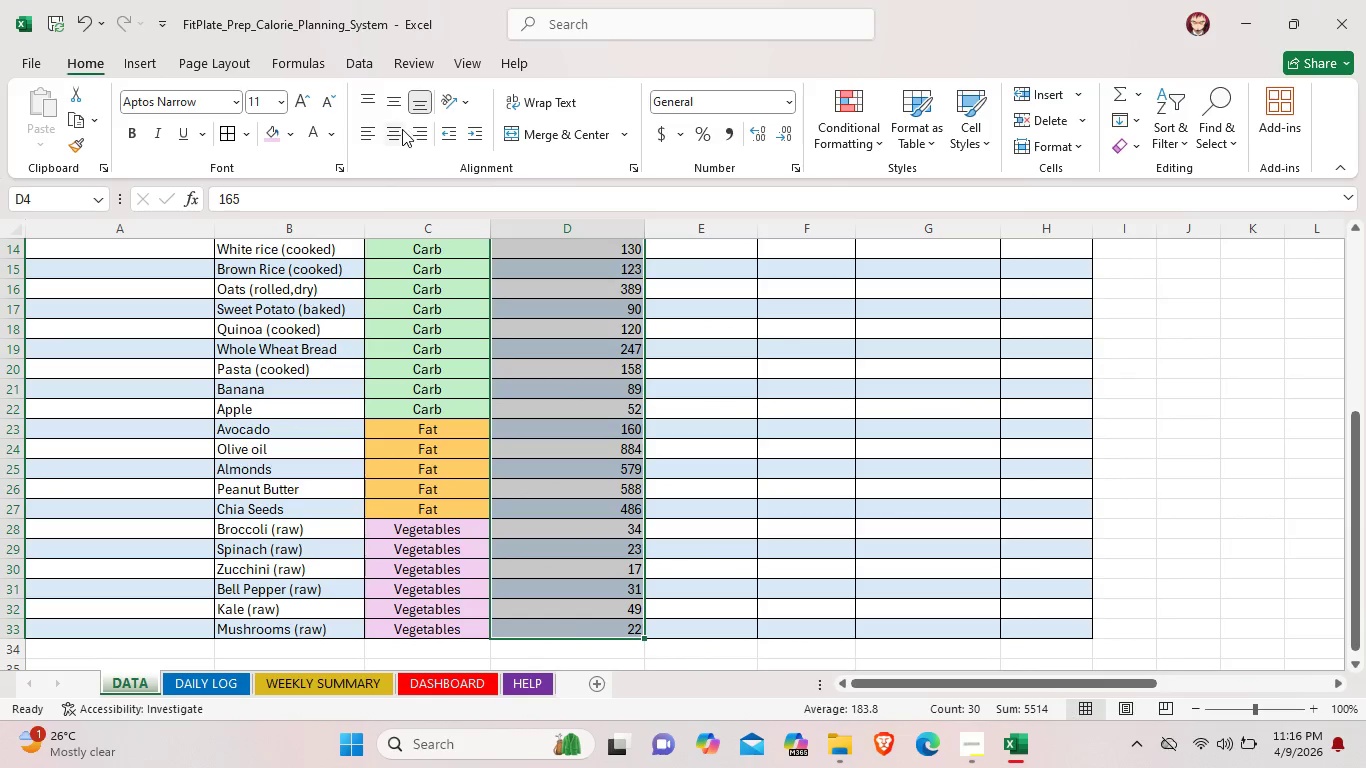 
left_click([397, 131])
 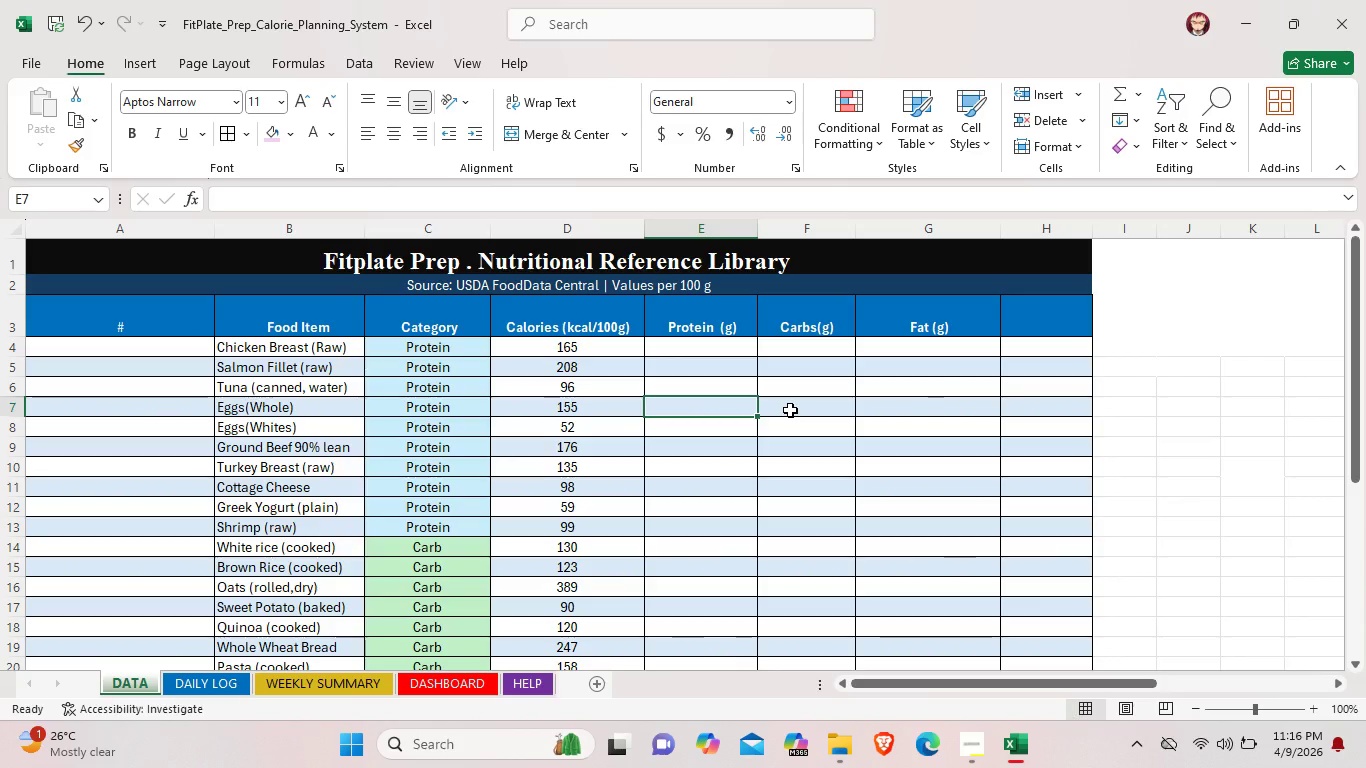 
wait(7.17)
 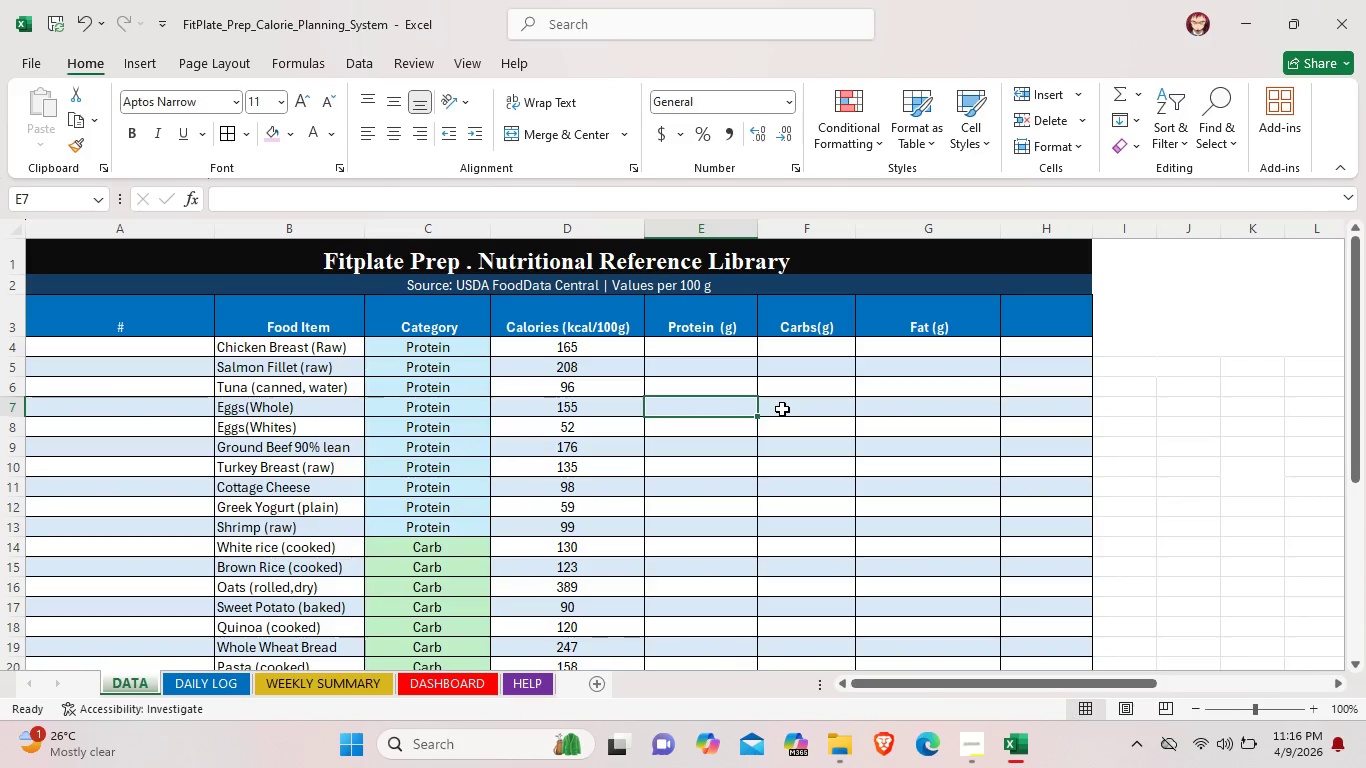 
double_click([723, 348])
 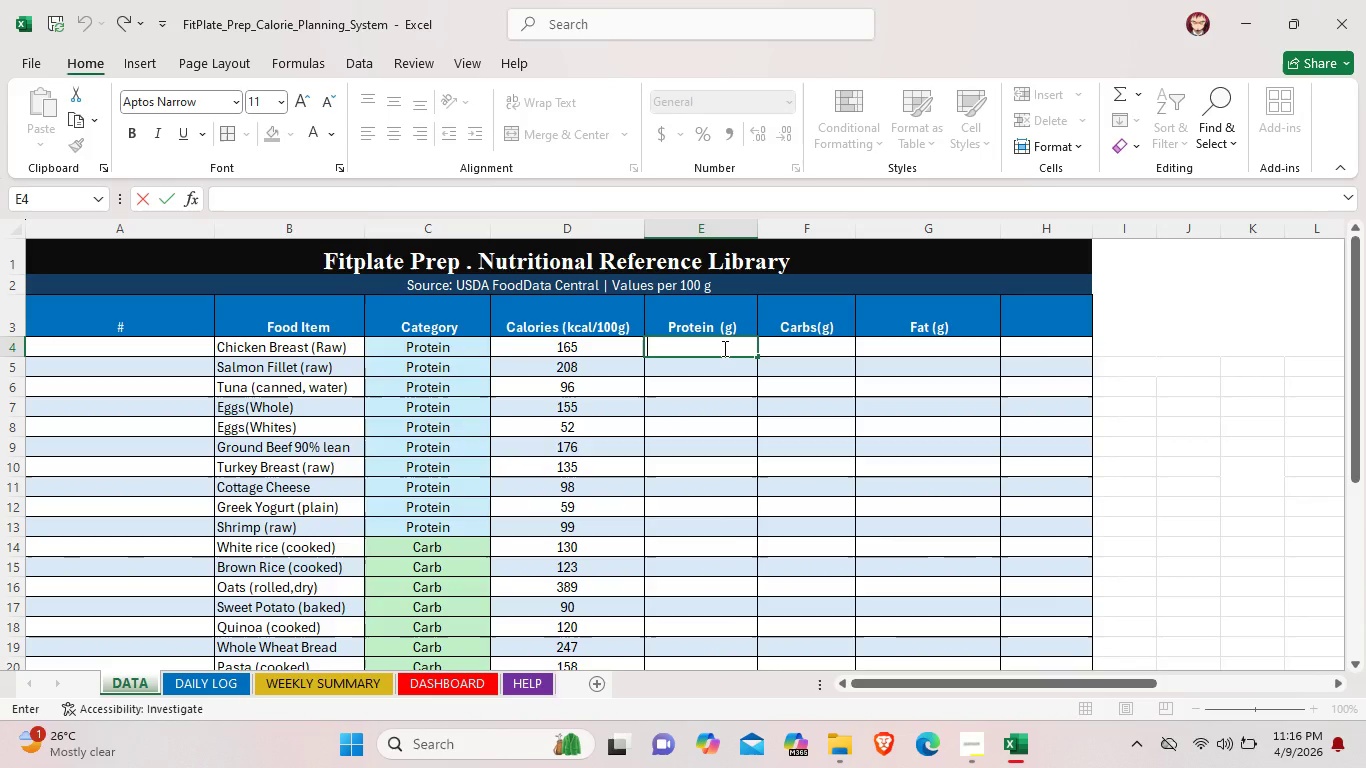 
key(3)
 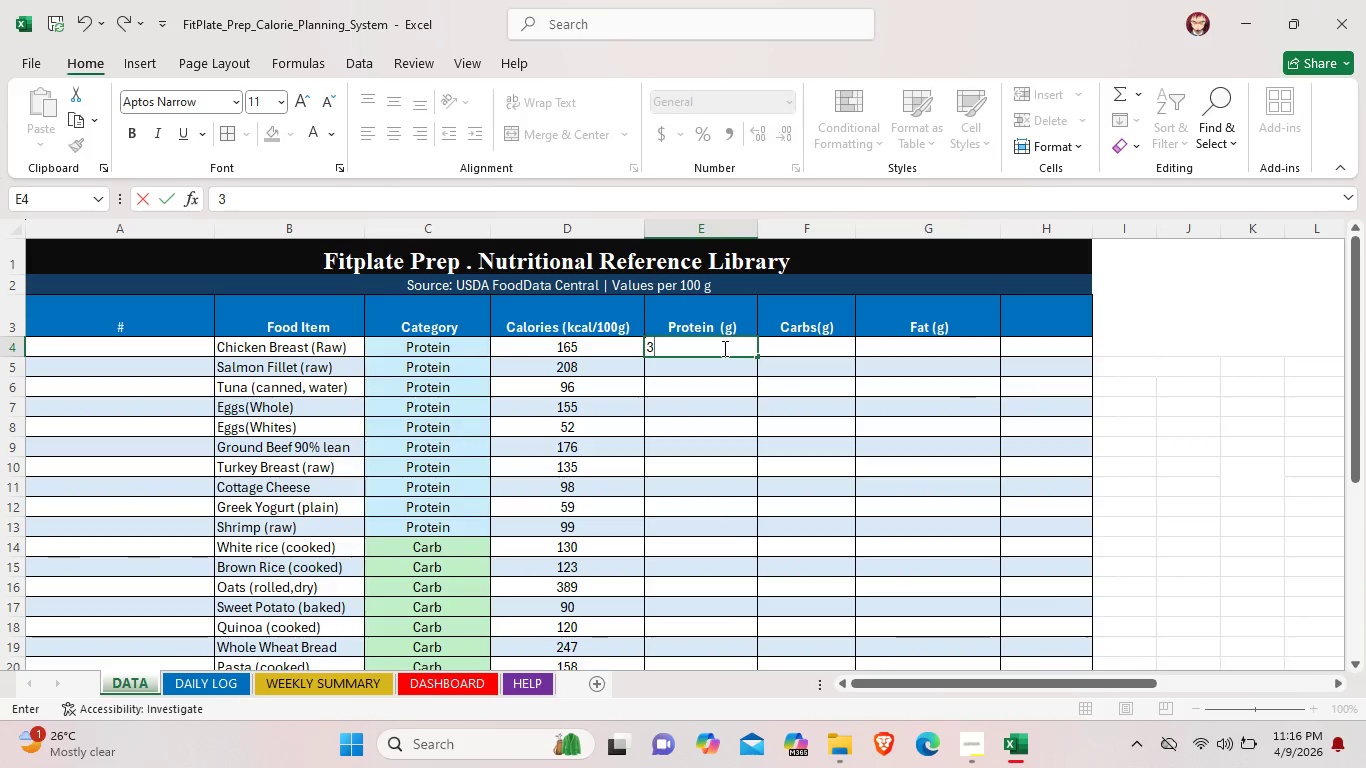 
key(Period)
 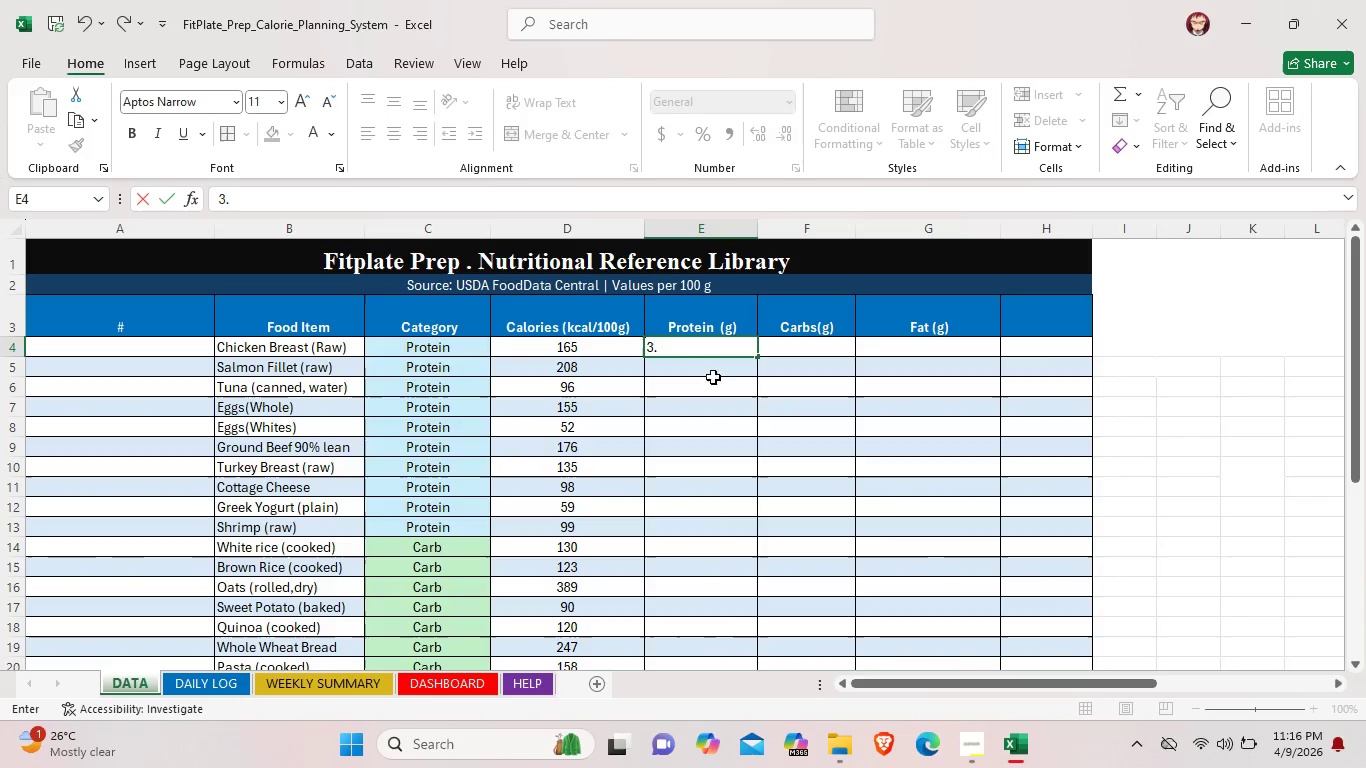 
key(1)
 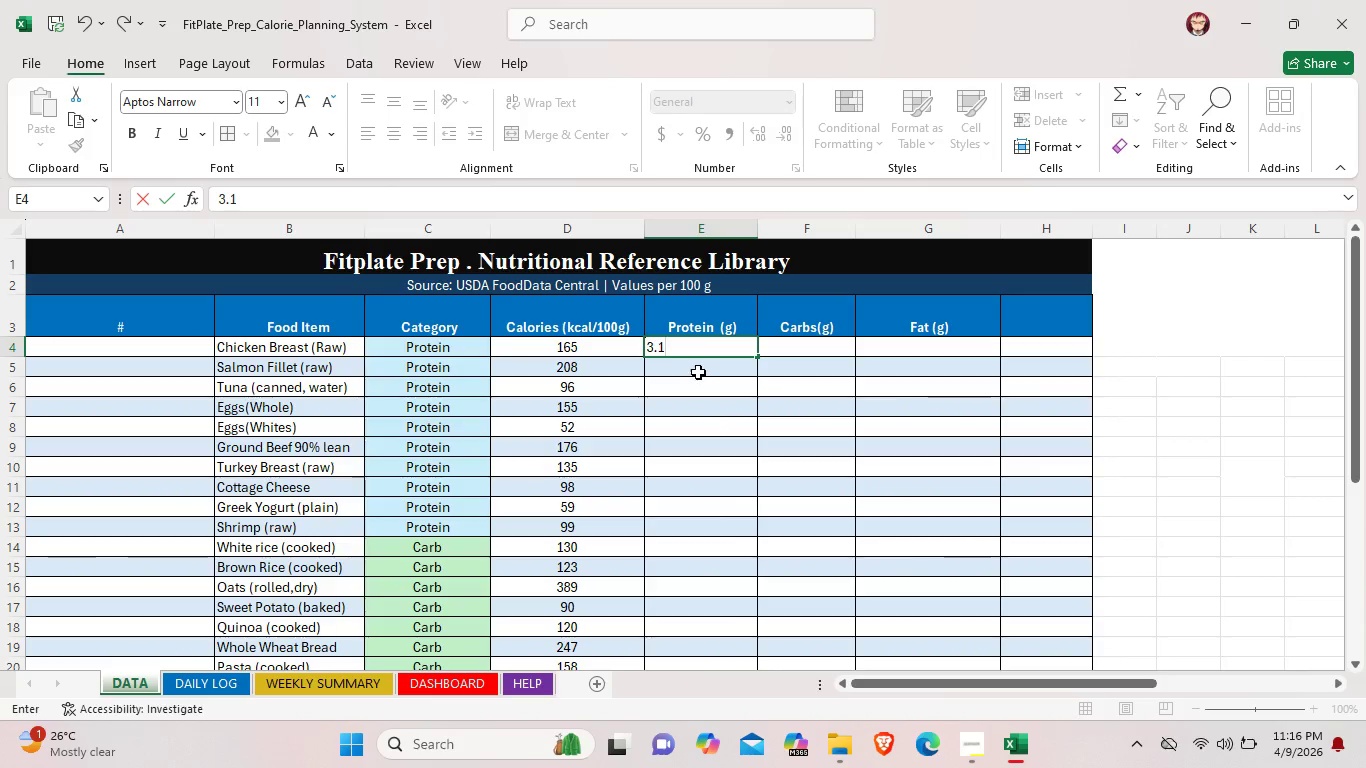 
double_click([700, 367])
 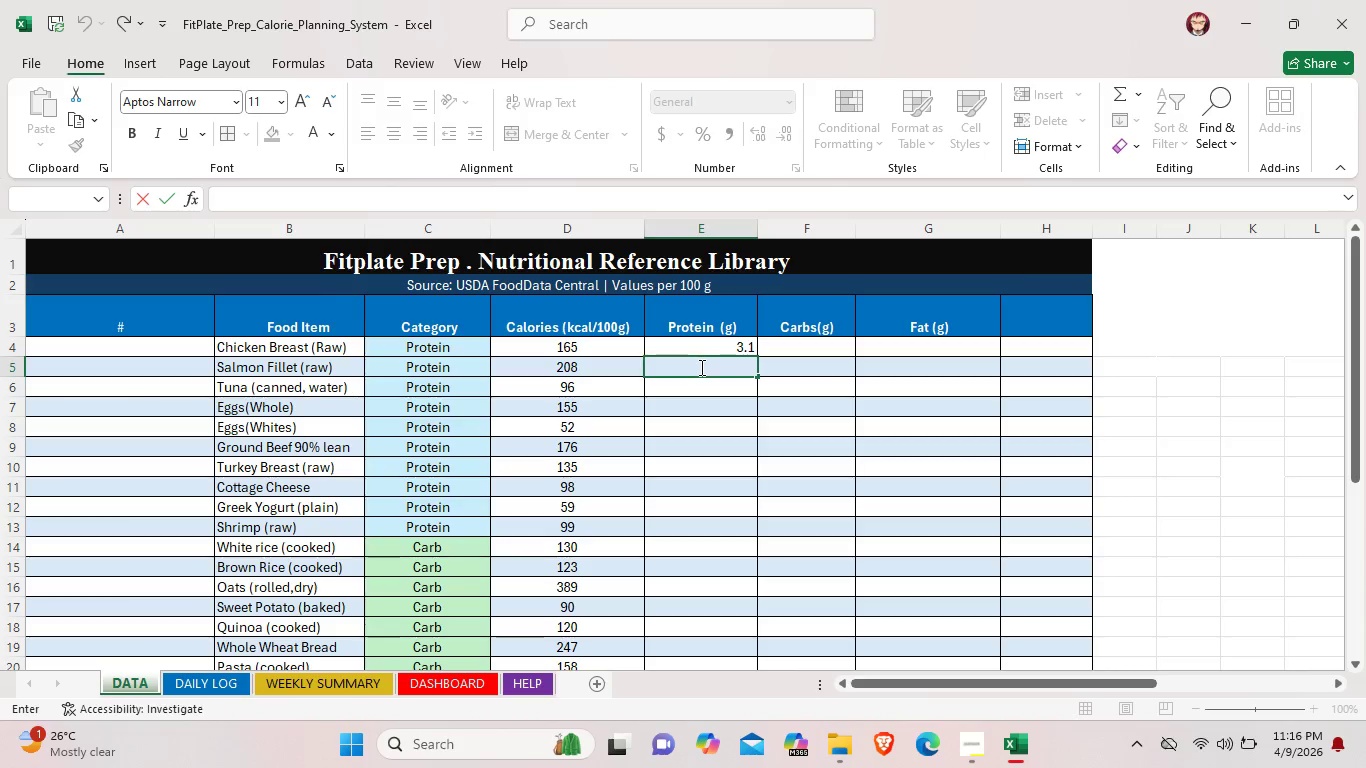 
type(20.4)
 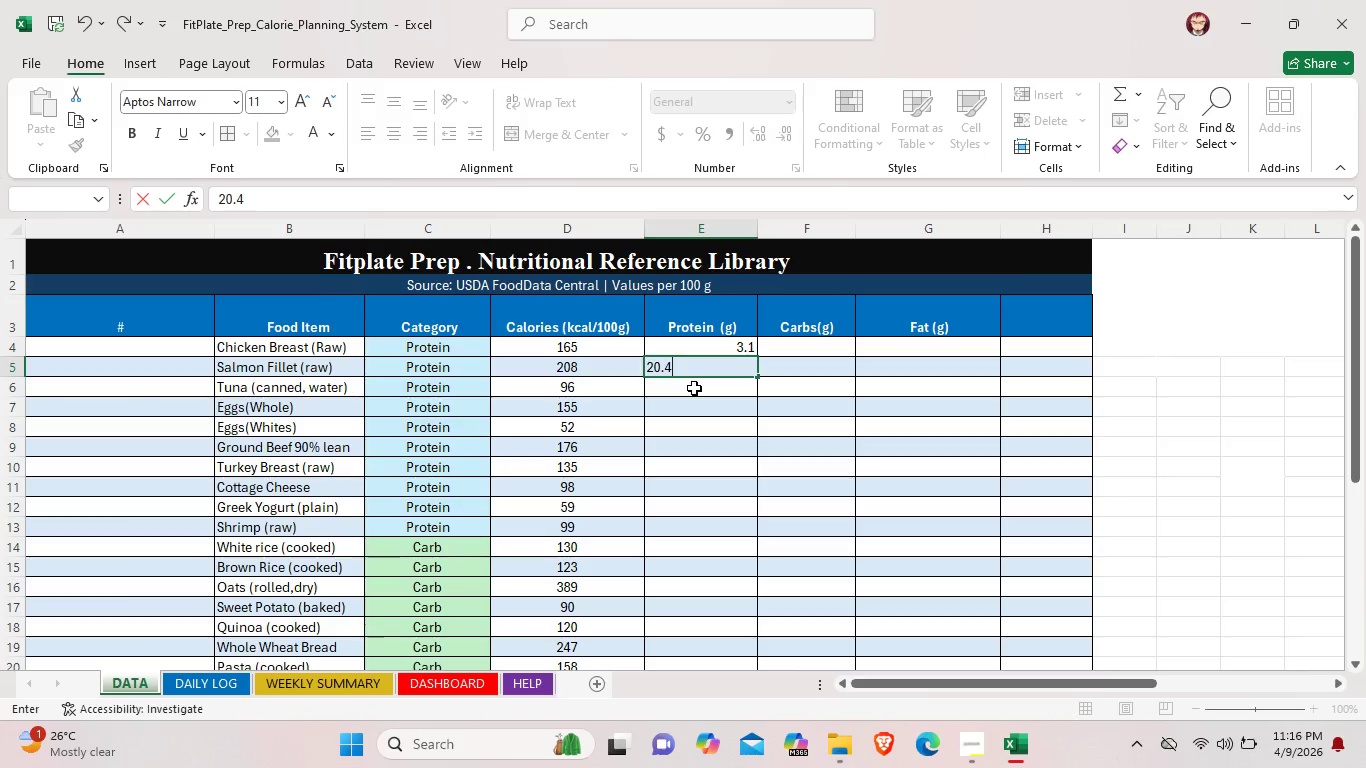 
double_click([694, 388])
 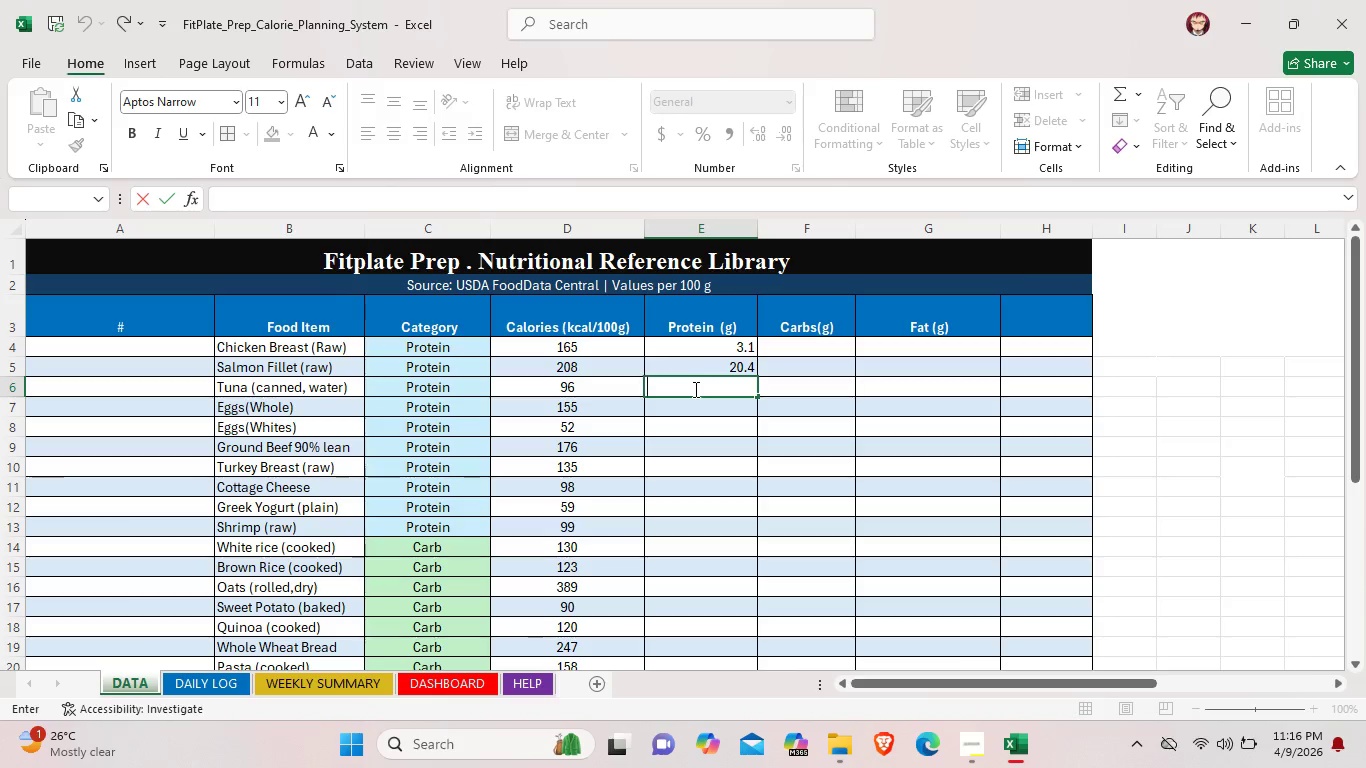 
type(21.4)
 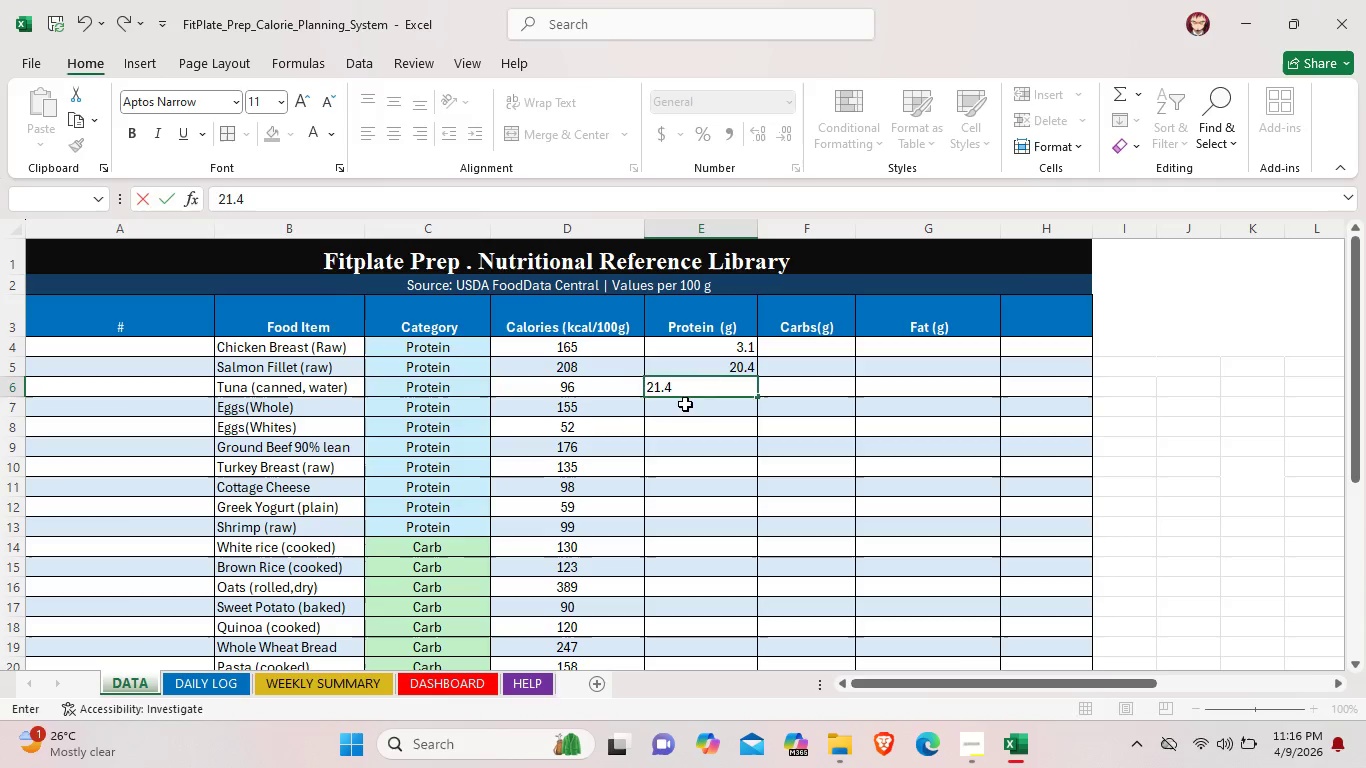 
double_click([685, 404])
 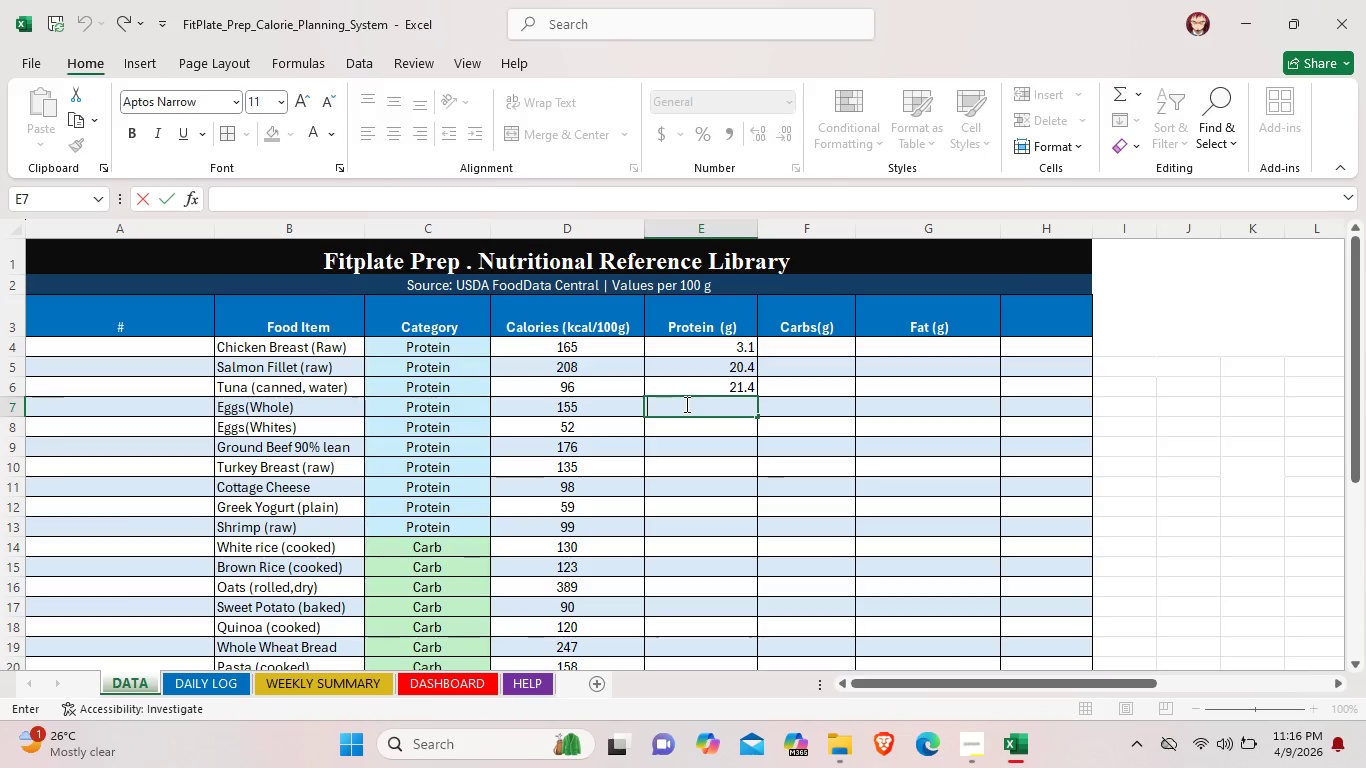 
type(12.6)
 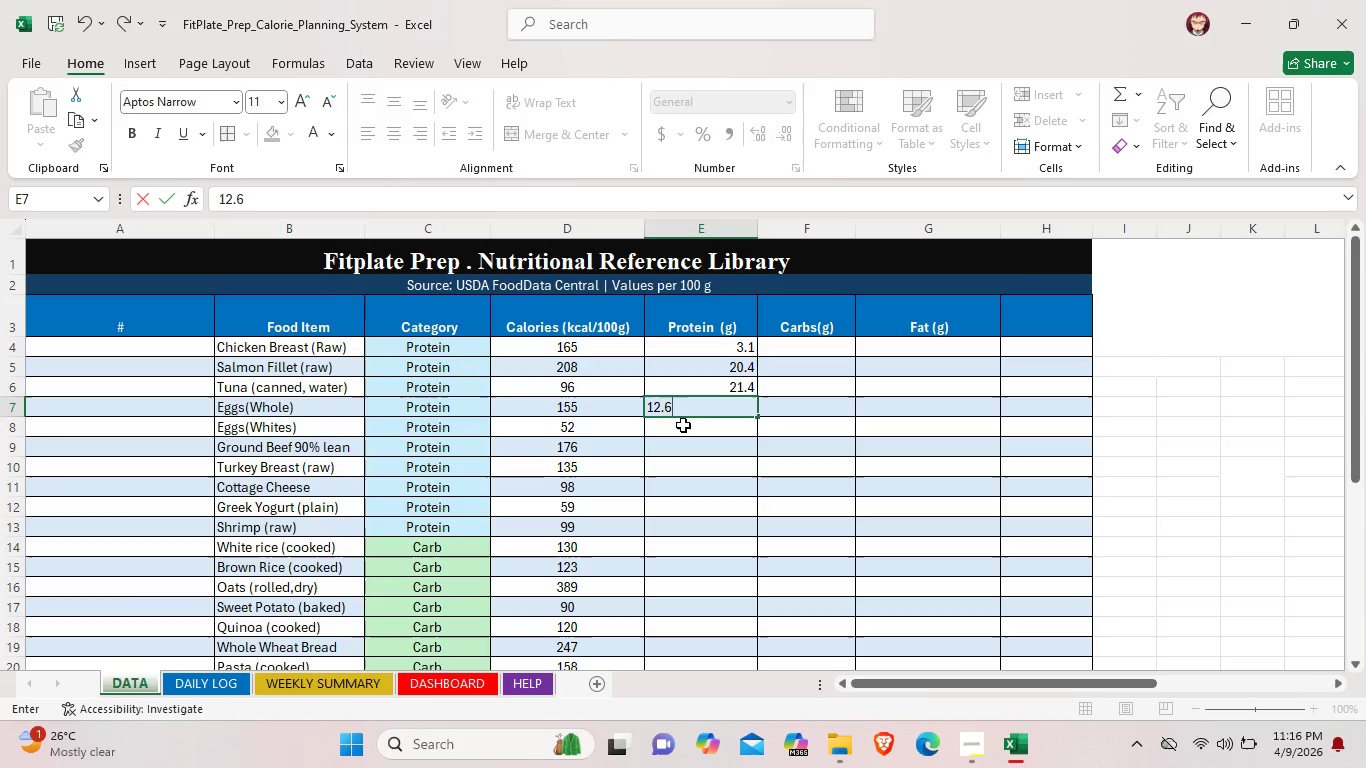 
double_click([683, 425])
 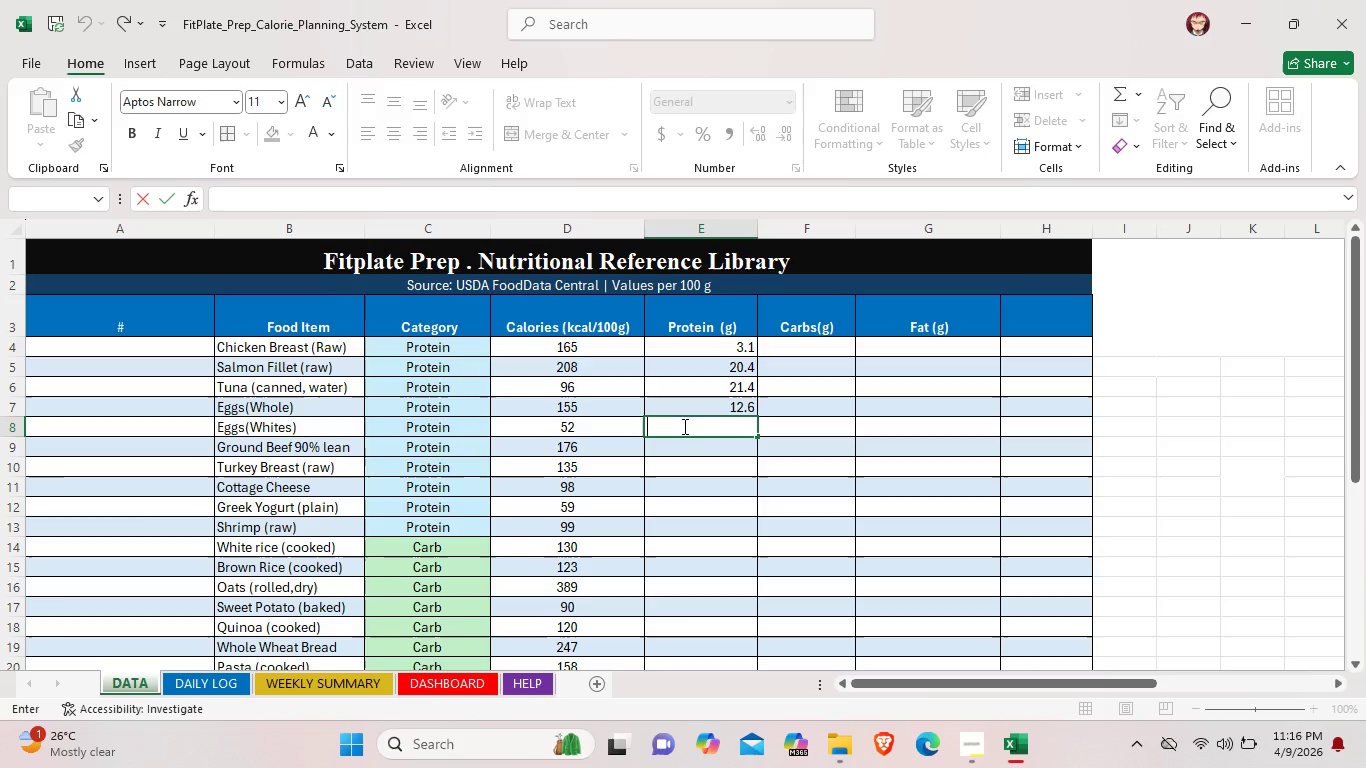 
wait(7.28)
 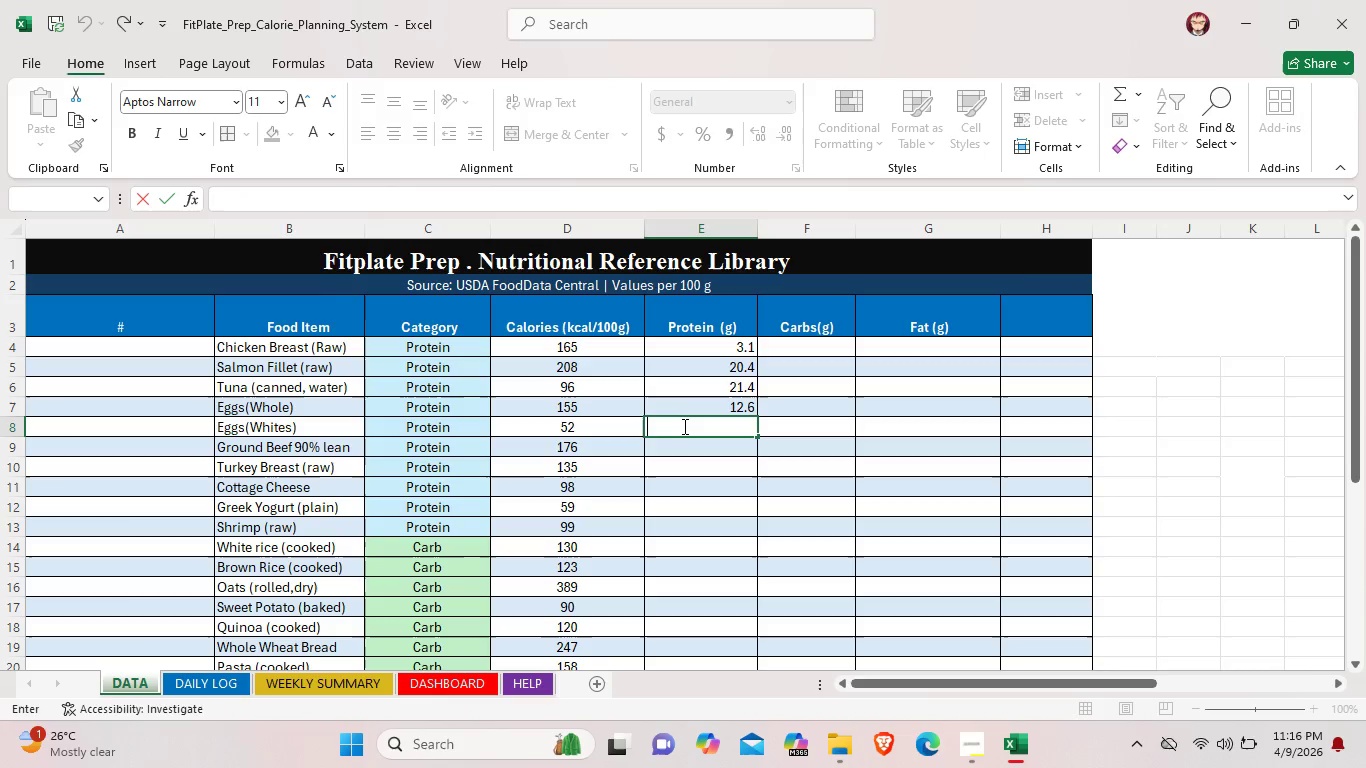 
type(10.6)
 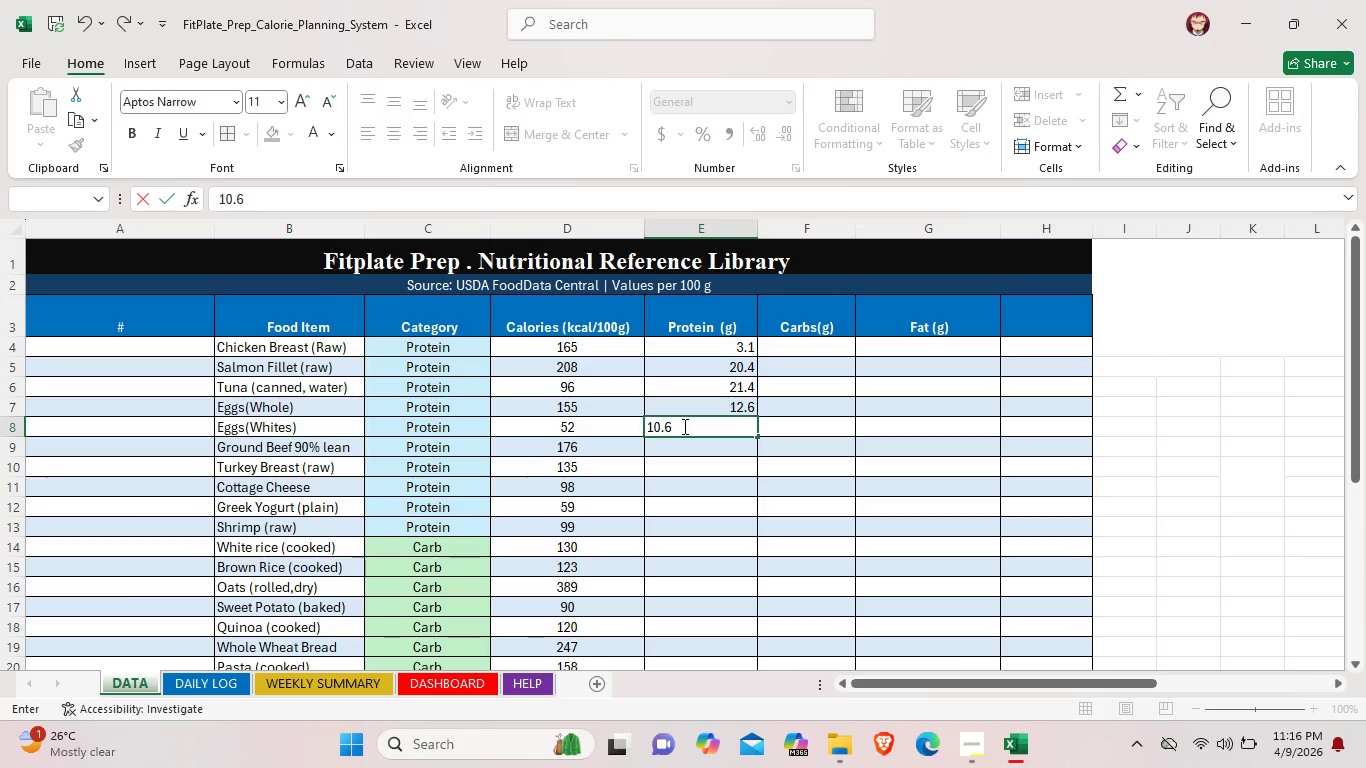 
key(Backspace)
 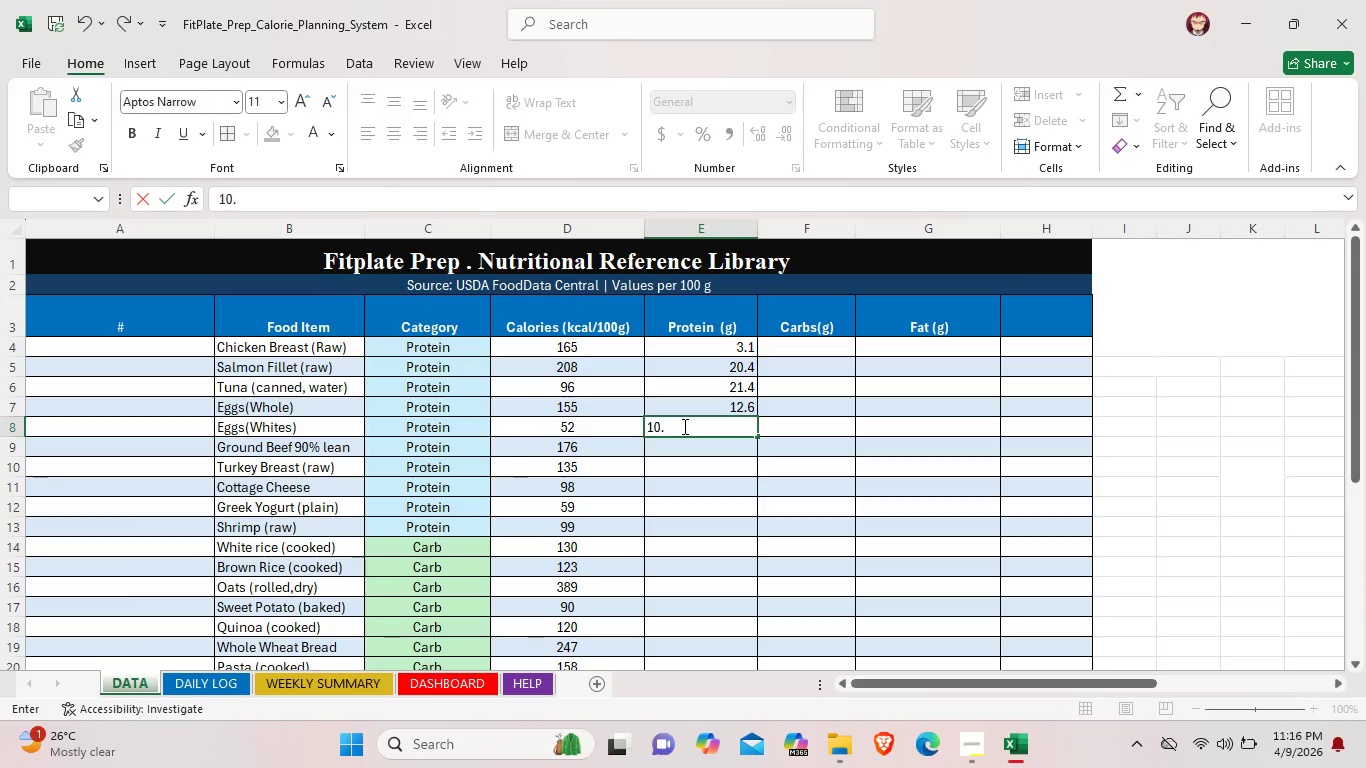 
key(9)
 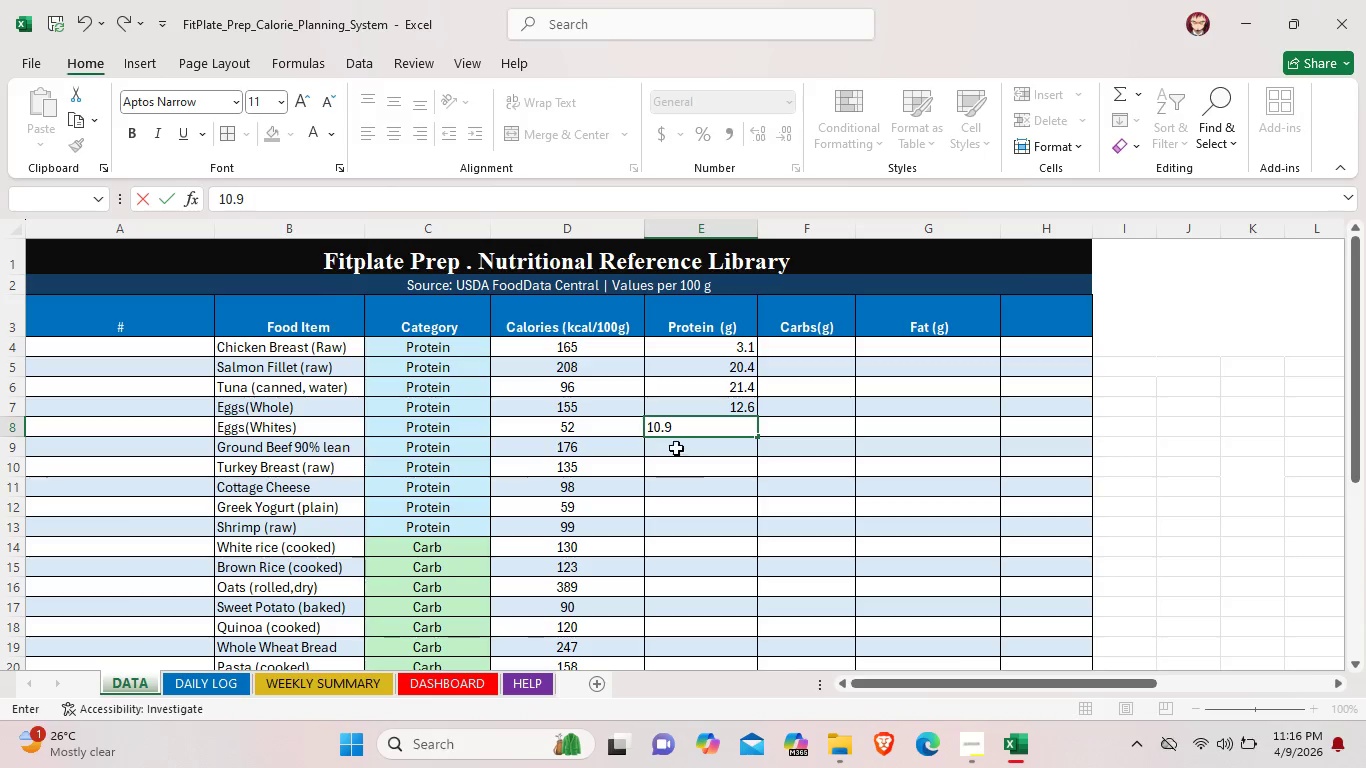 
double_click([677, 445])
 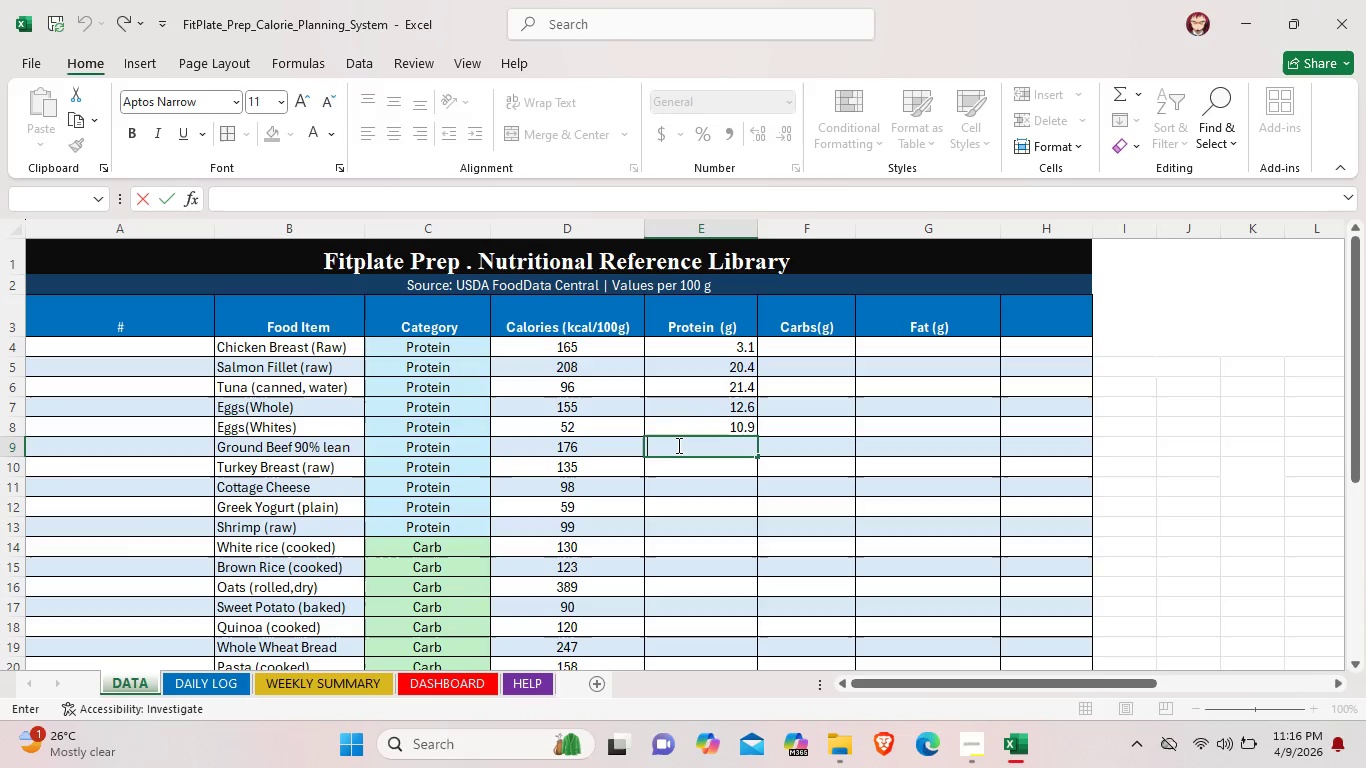 
type(20.2)
 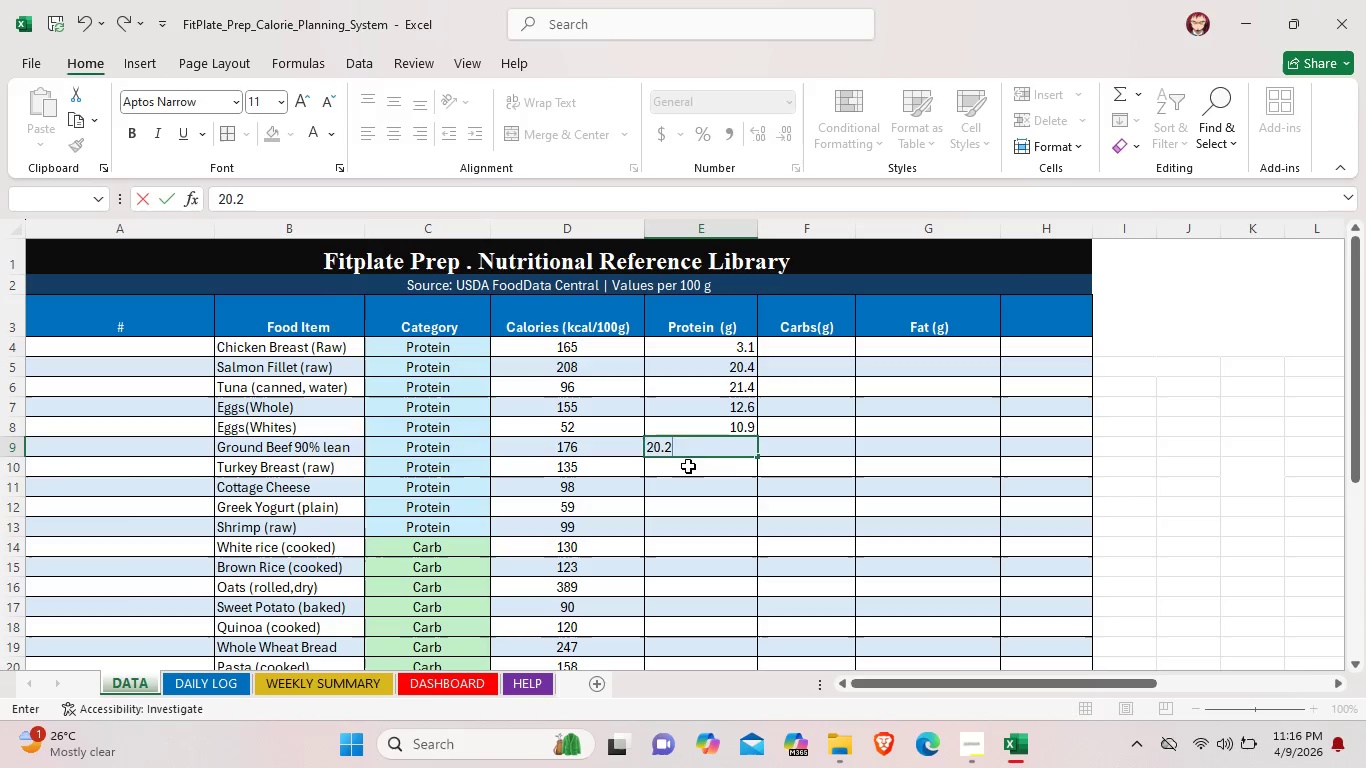 
double_click([688, 466])
 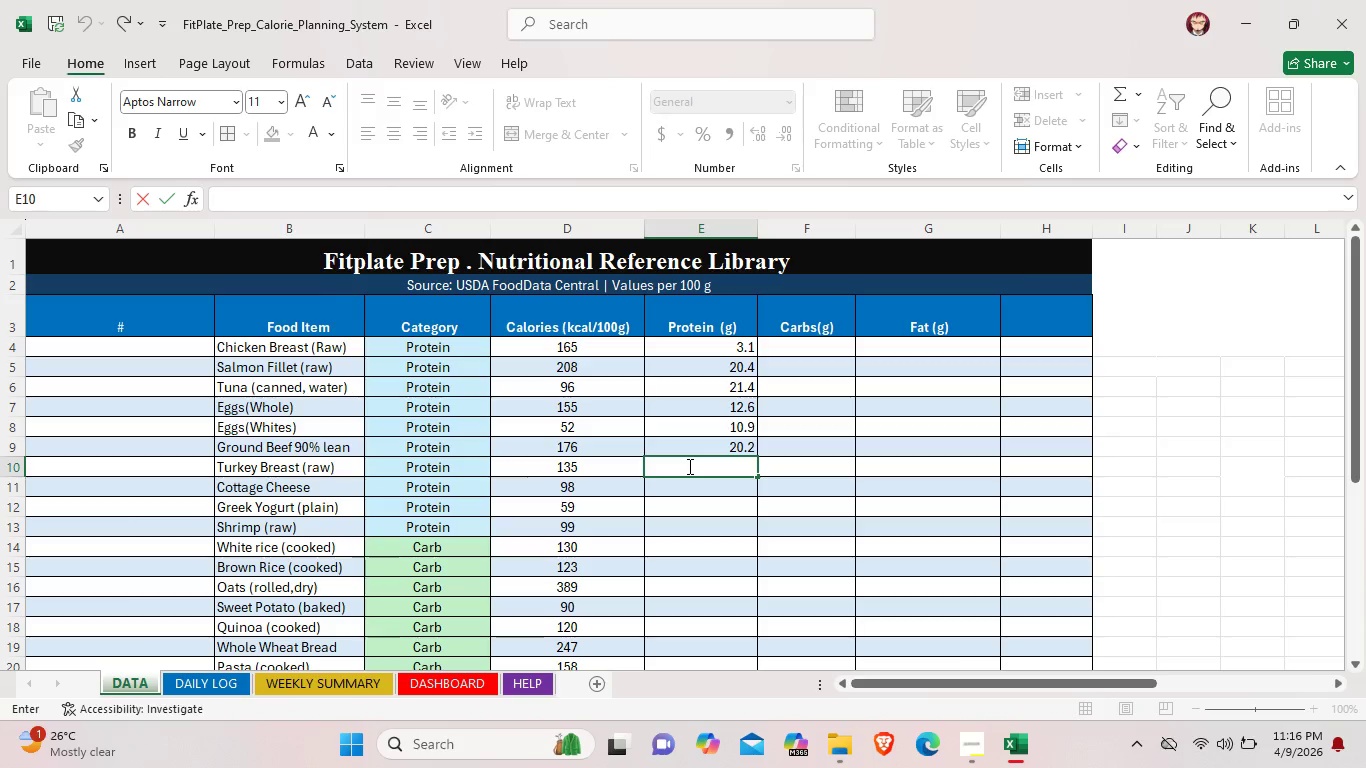 
type(30.1)
 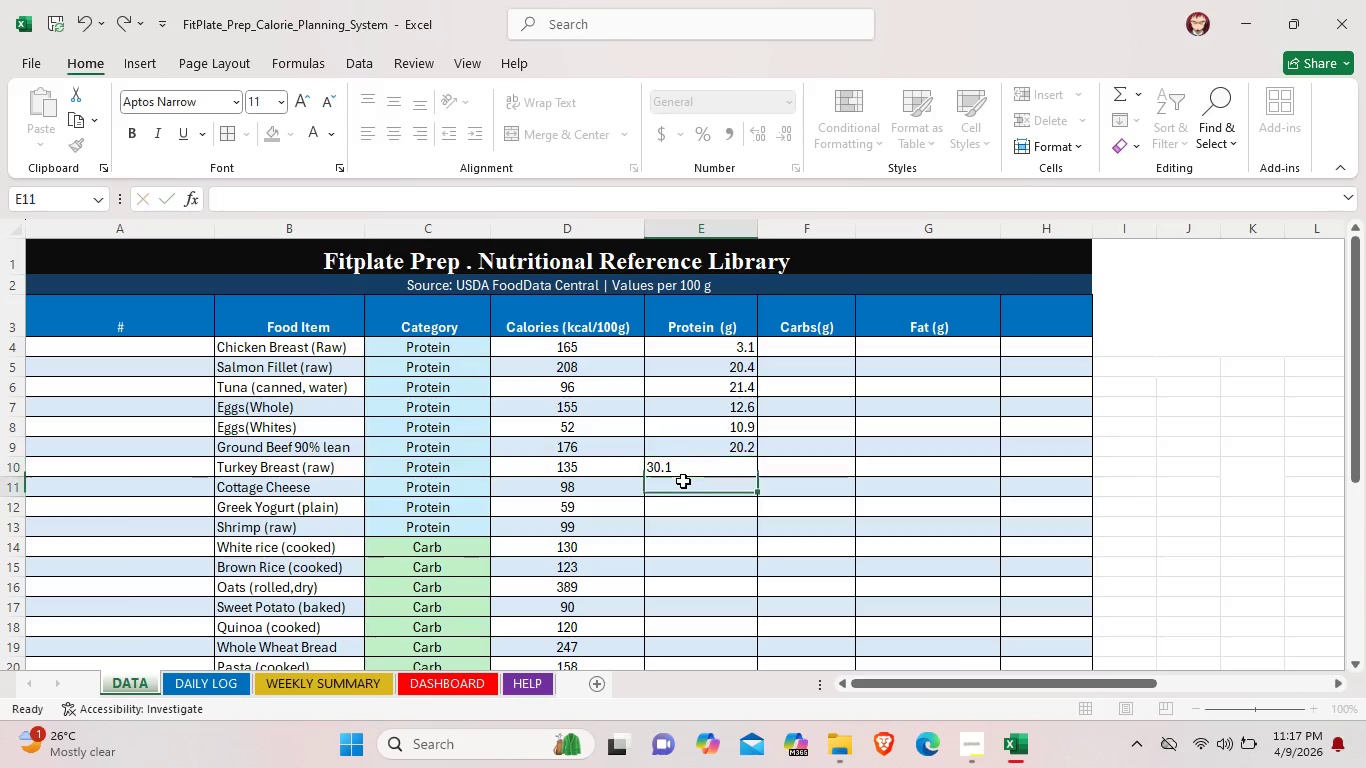 
double_click([683, 481])
 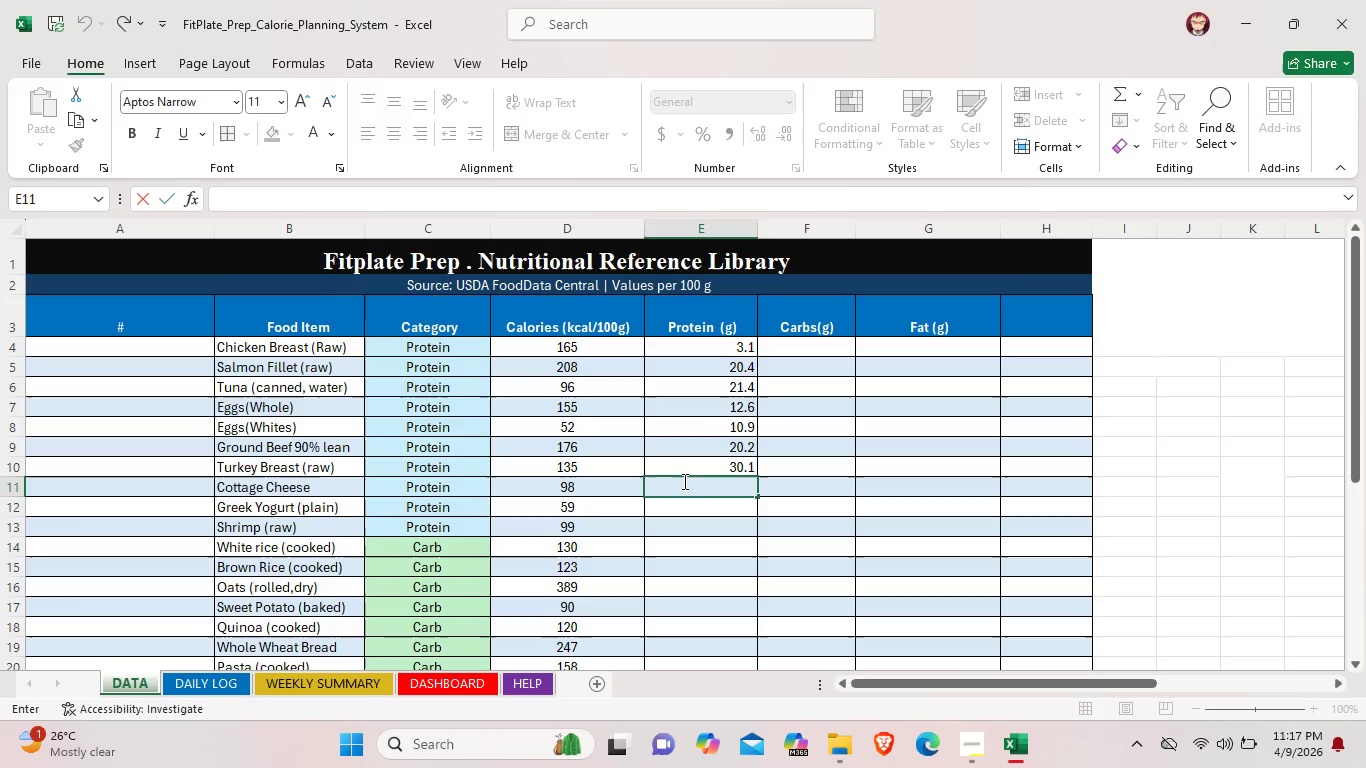 
type(11.1)
 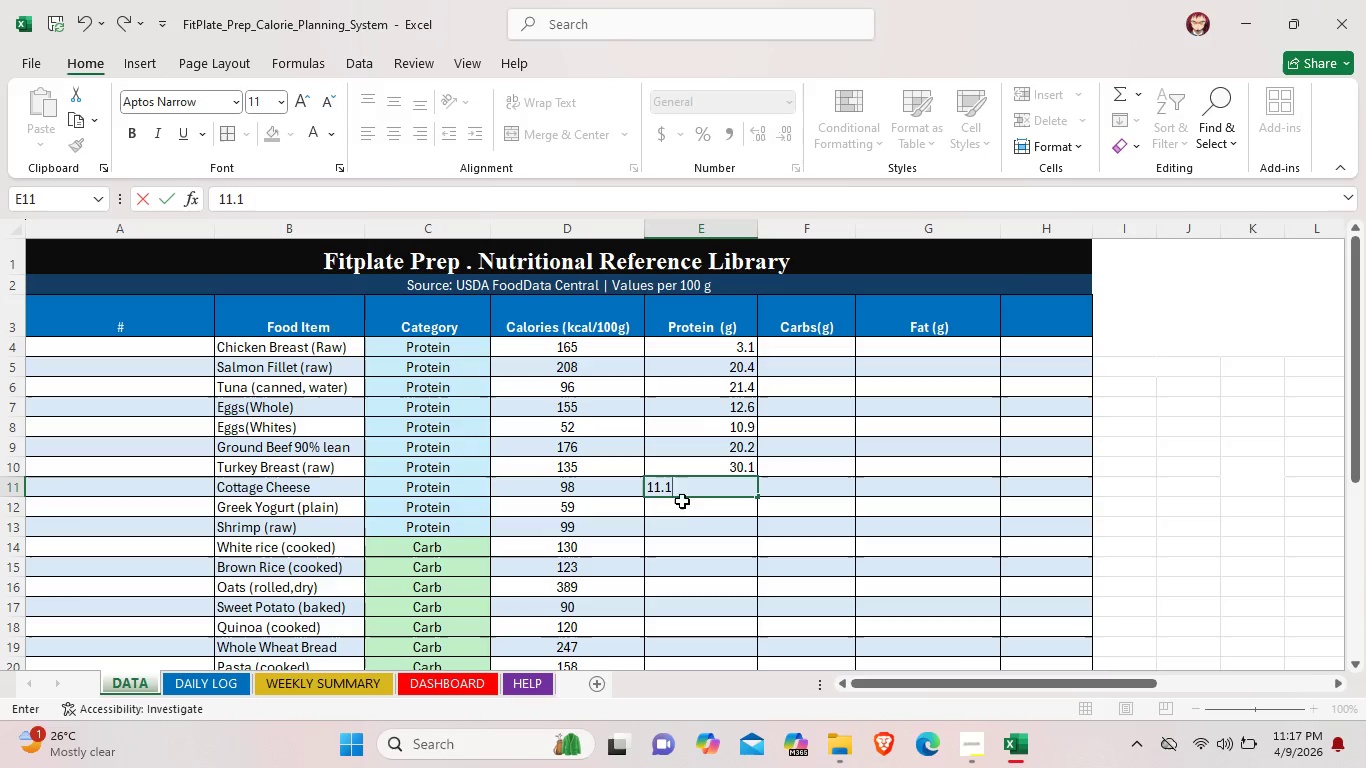 
double_click([690, 513])
 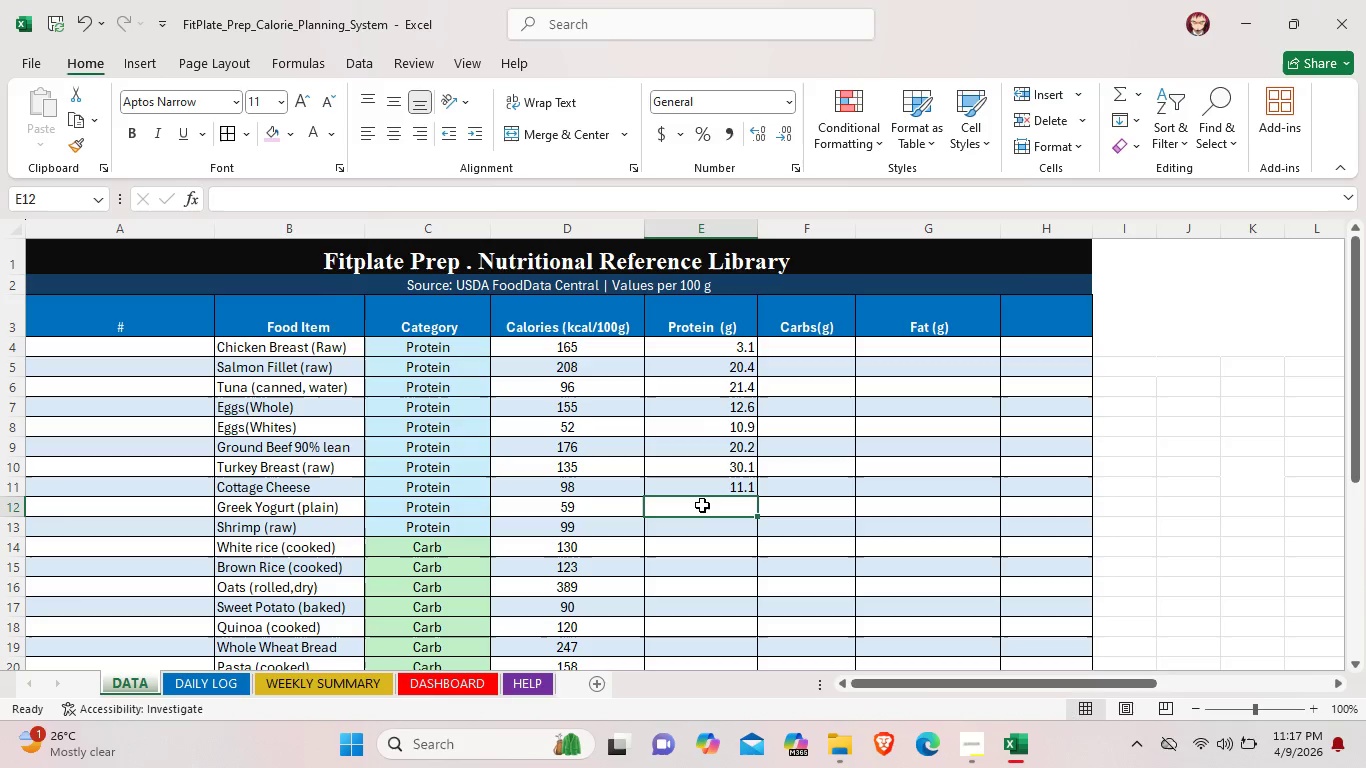 
triple_click([702, 505])
 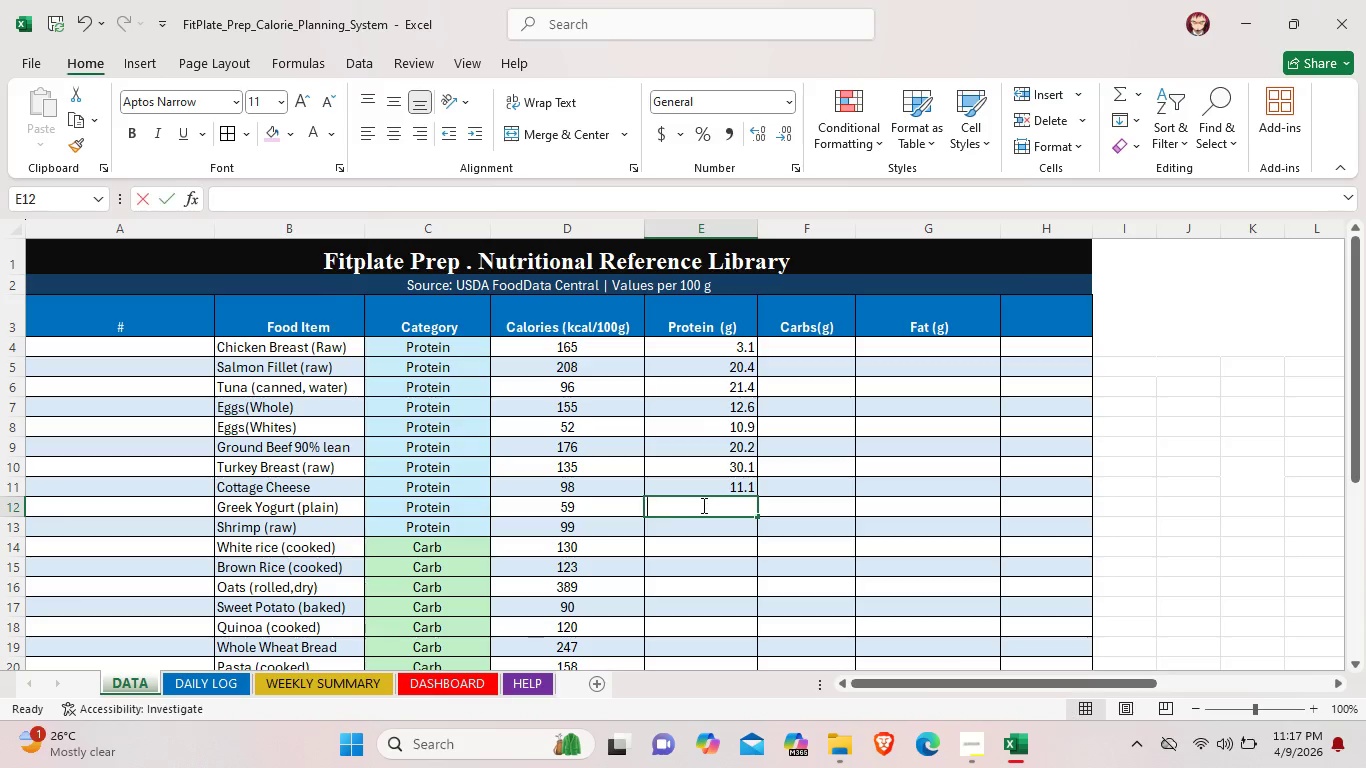 
triple_click([702, 505])
 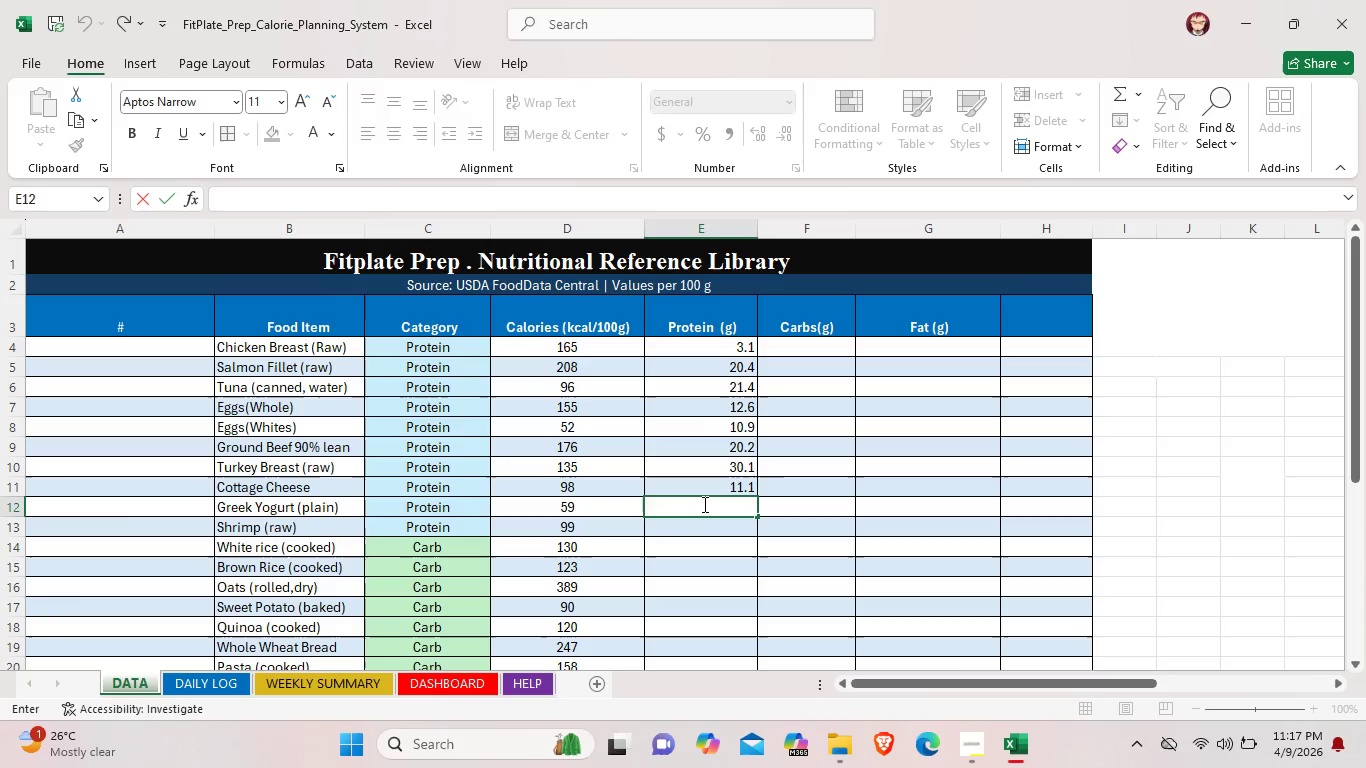 
key(9)
 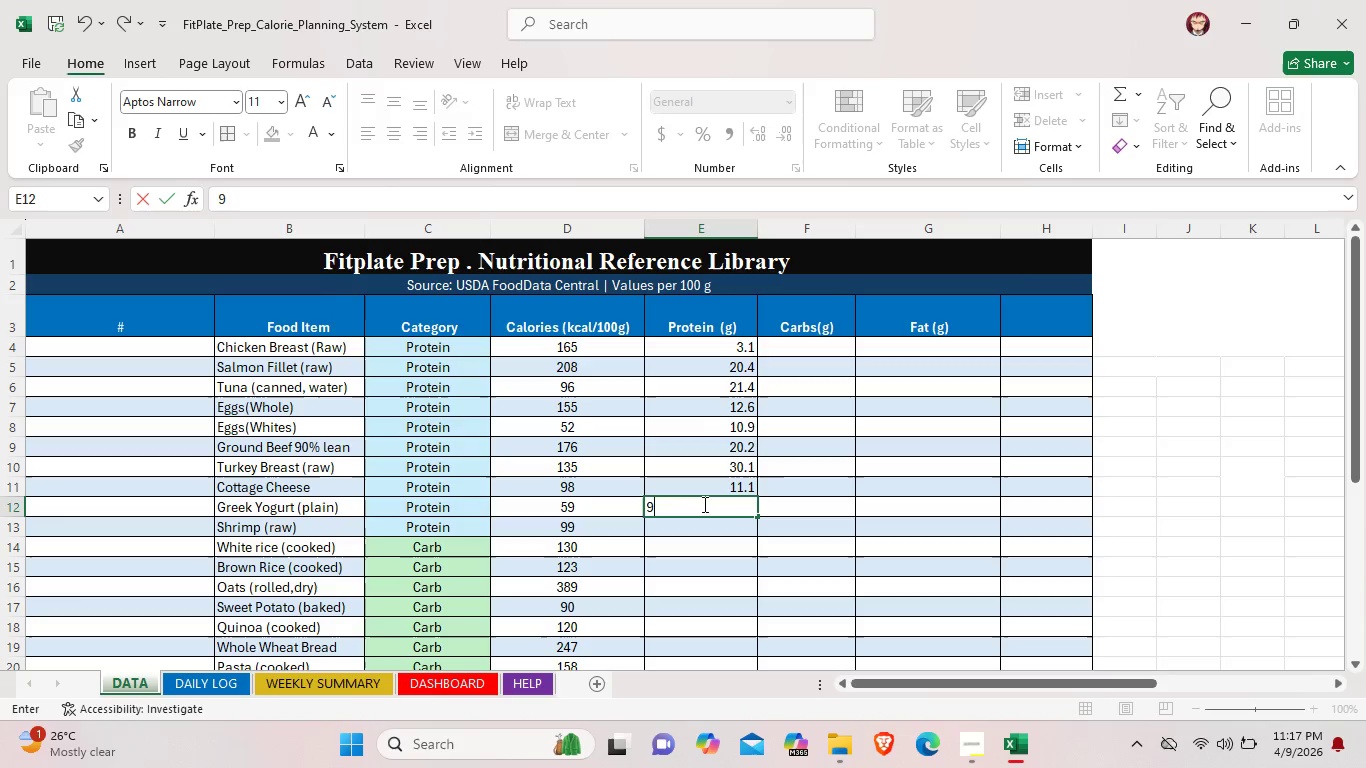 
key(Period)
 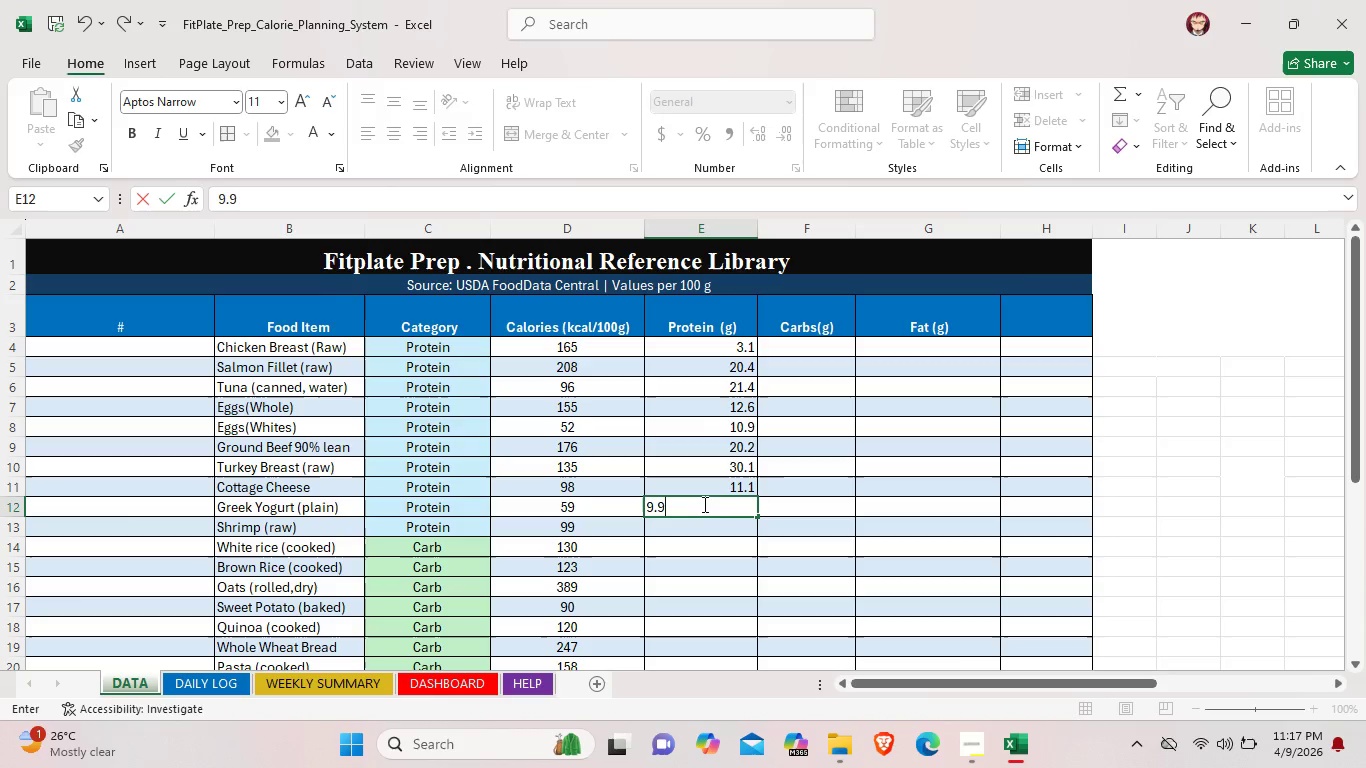 
key(9)
 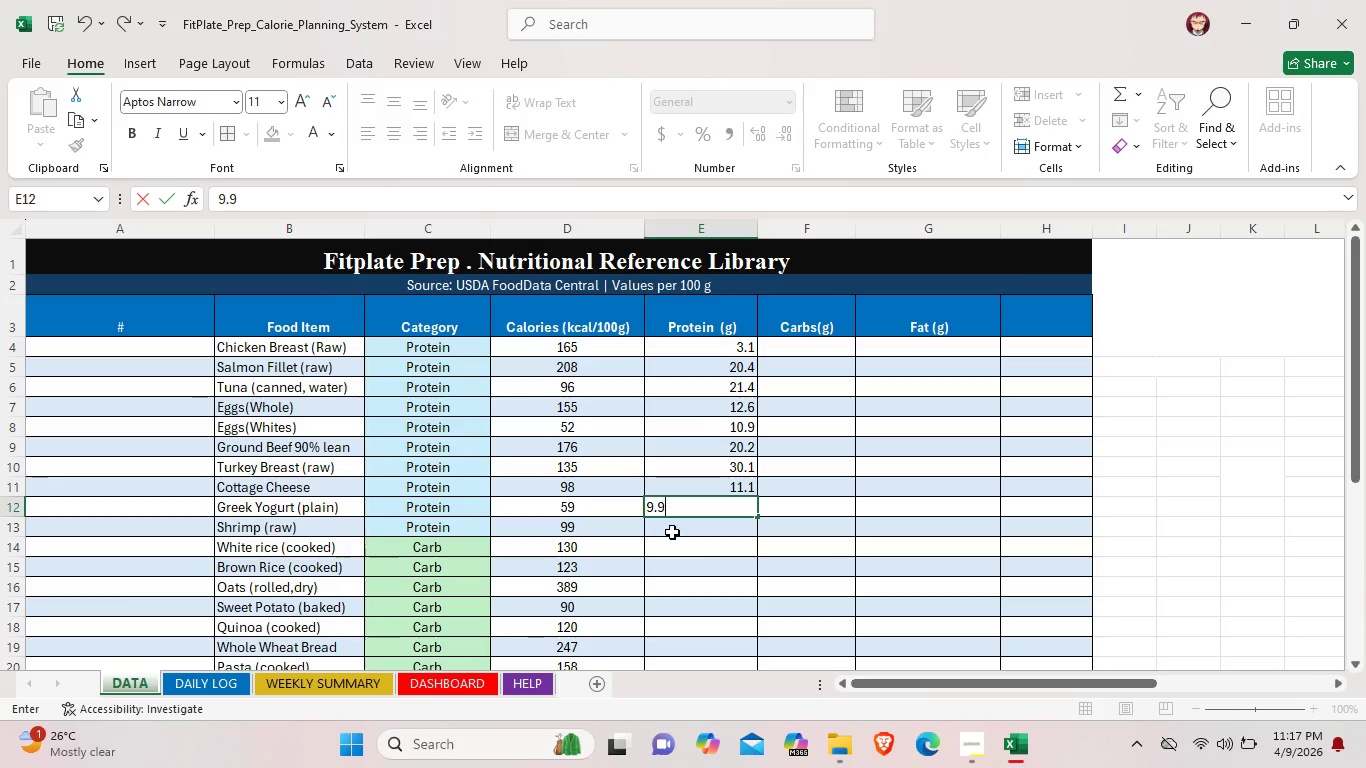 
double_click([676, 528])
 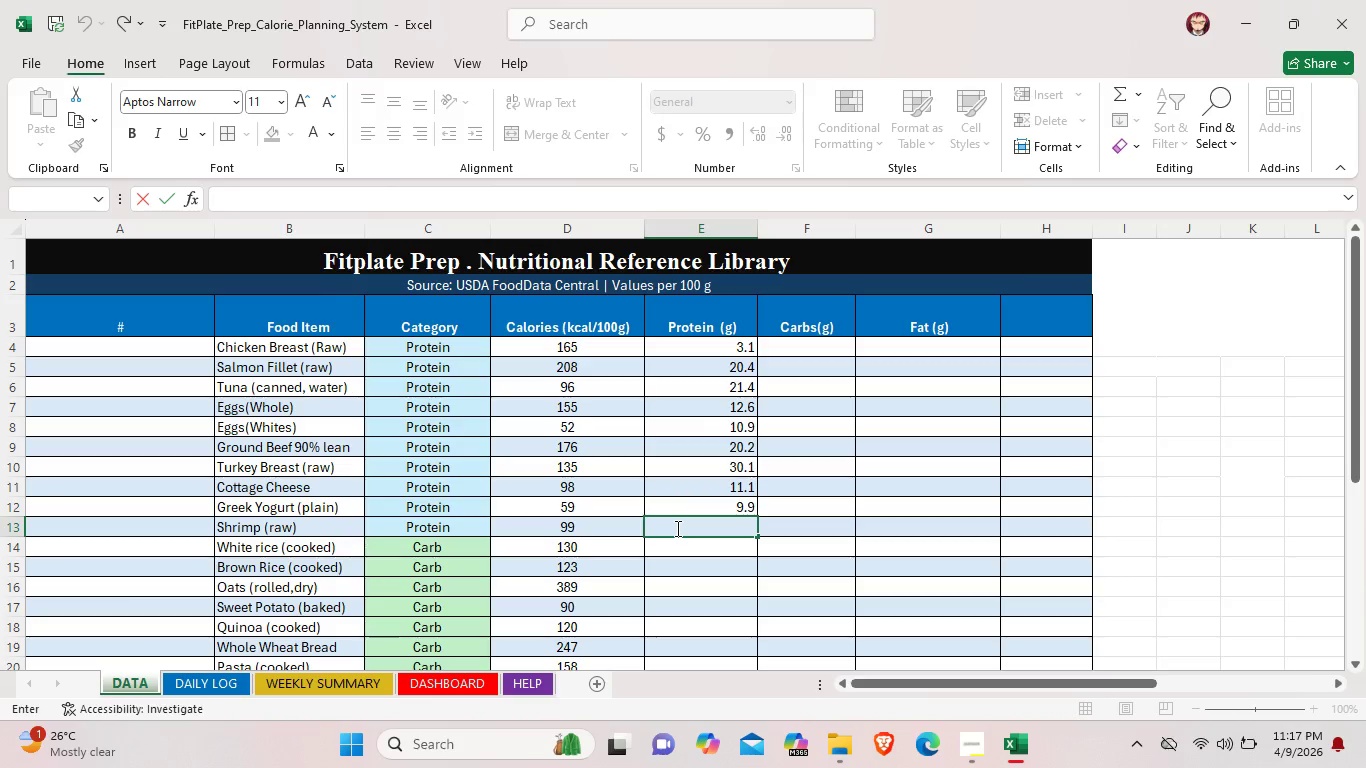 
type(20.9)
 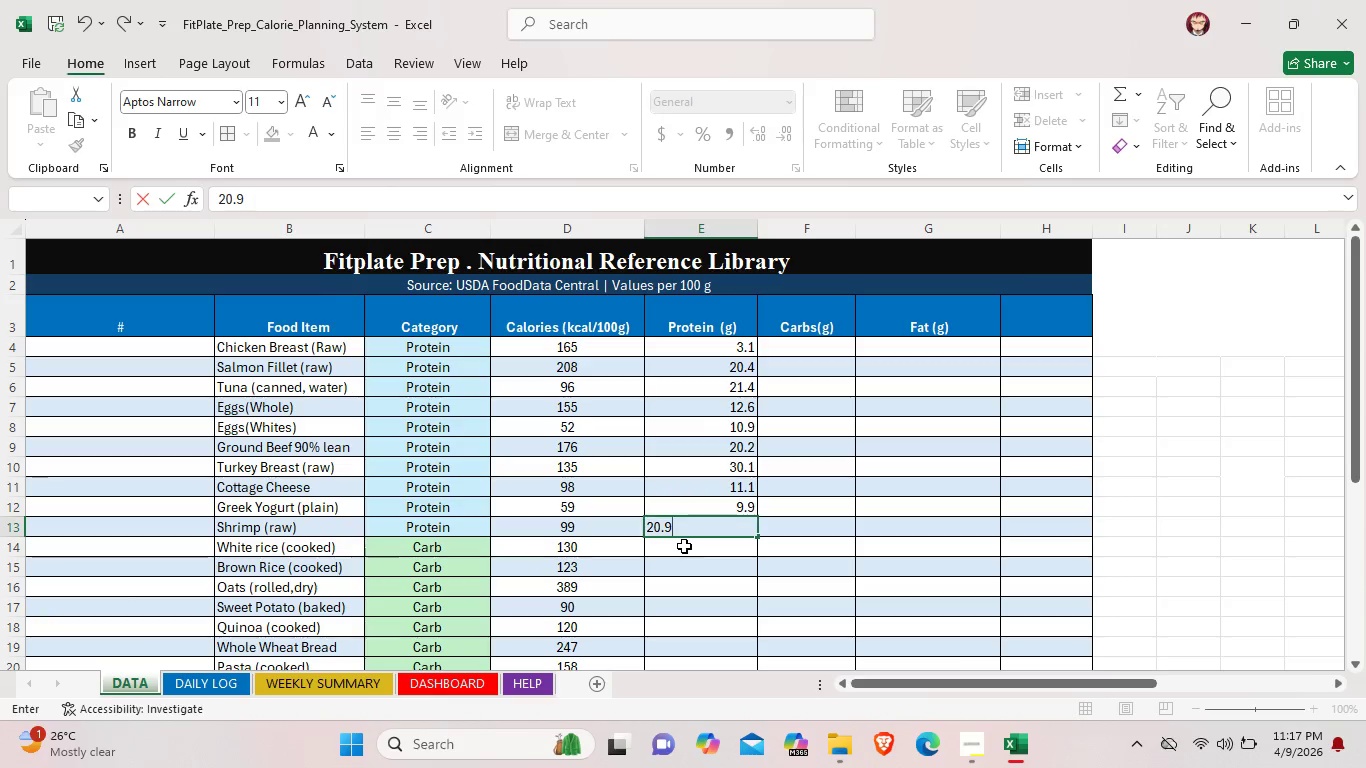 
double_click([684, 546])
 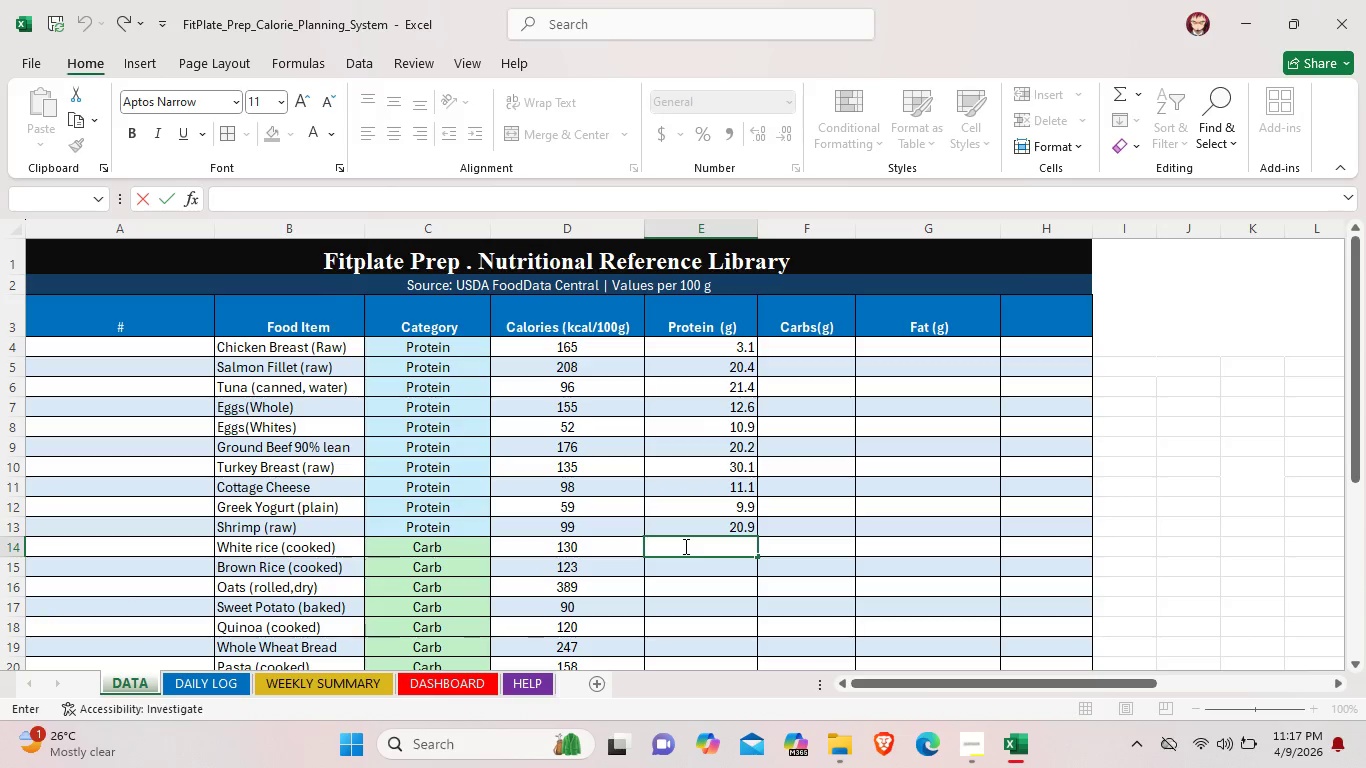 
key(2)
 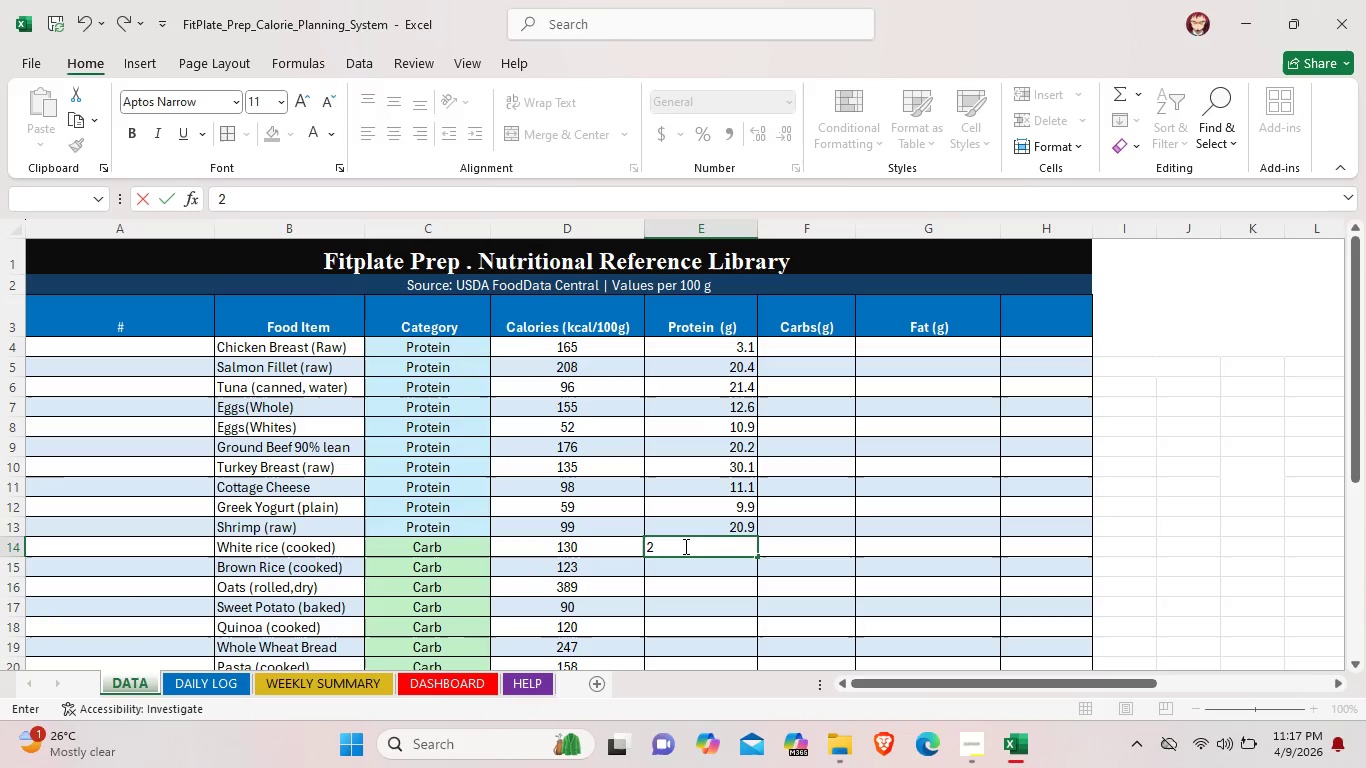 
key(Period)
 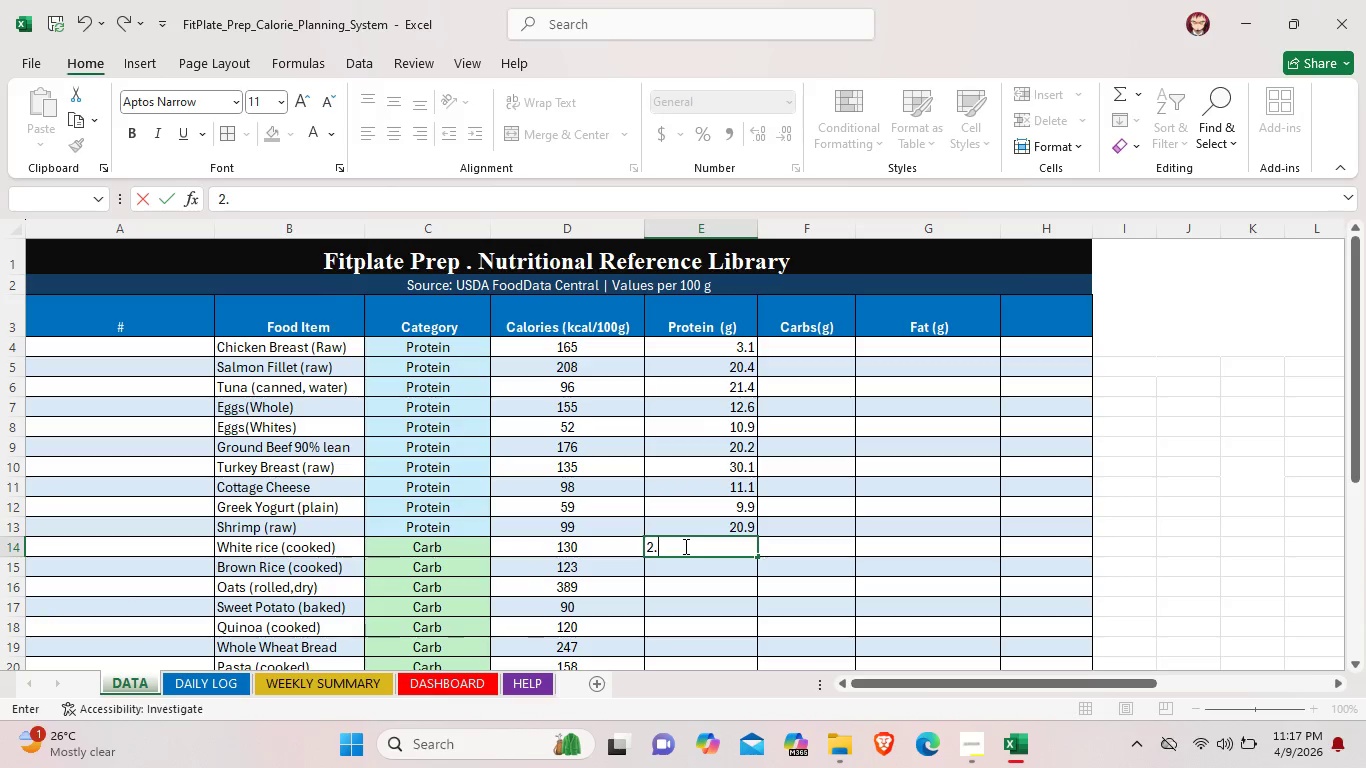 
key(7)
 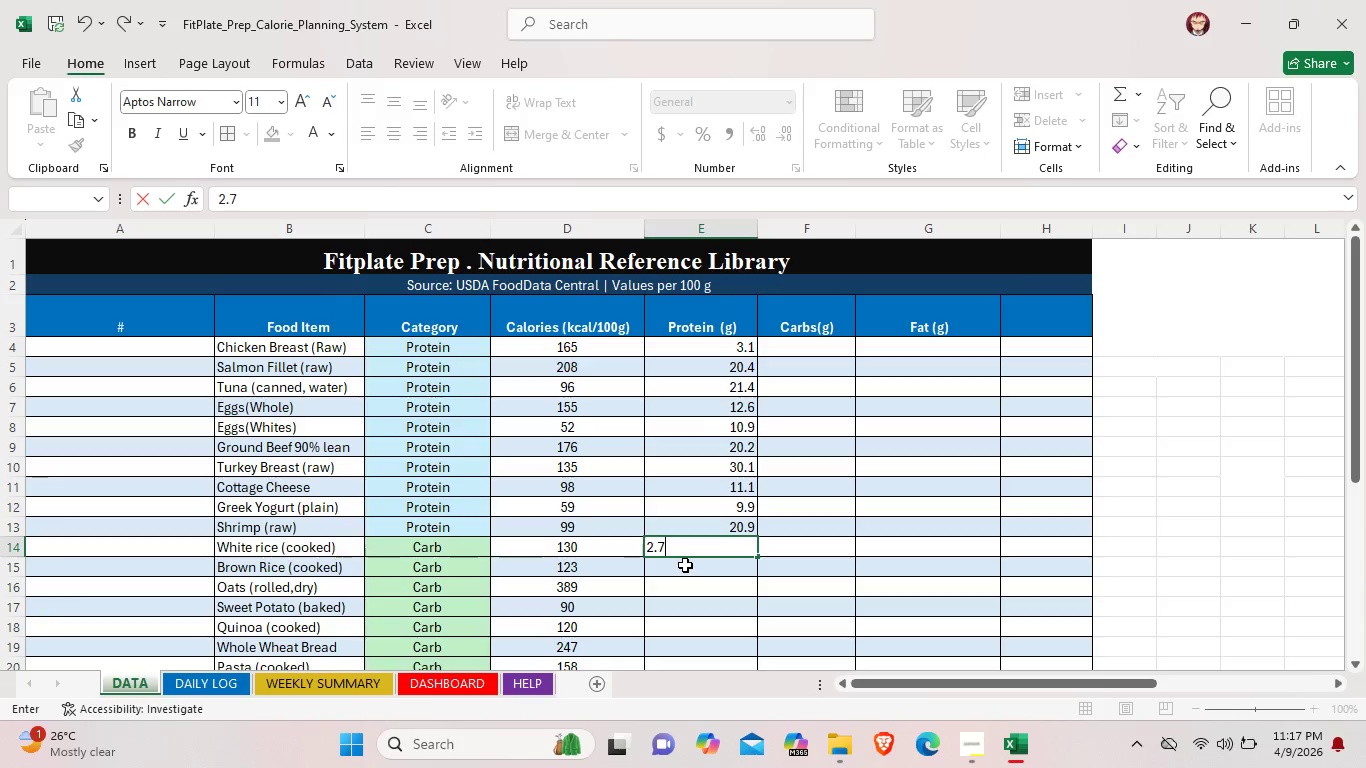 
double_click([685, 565])
 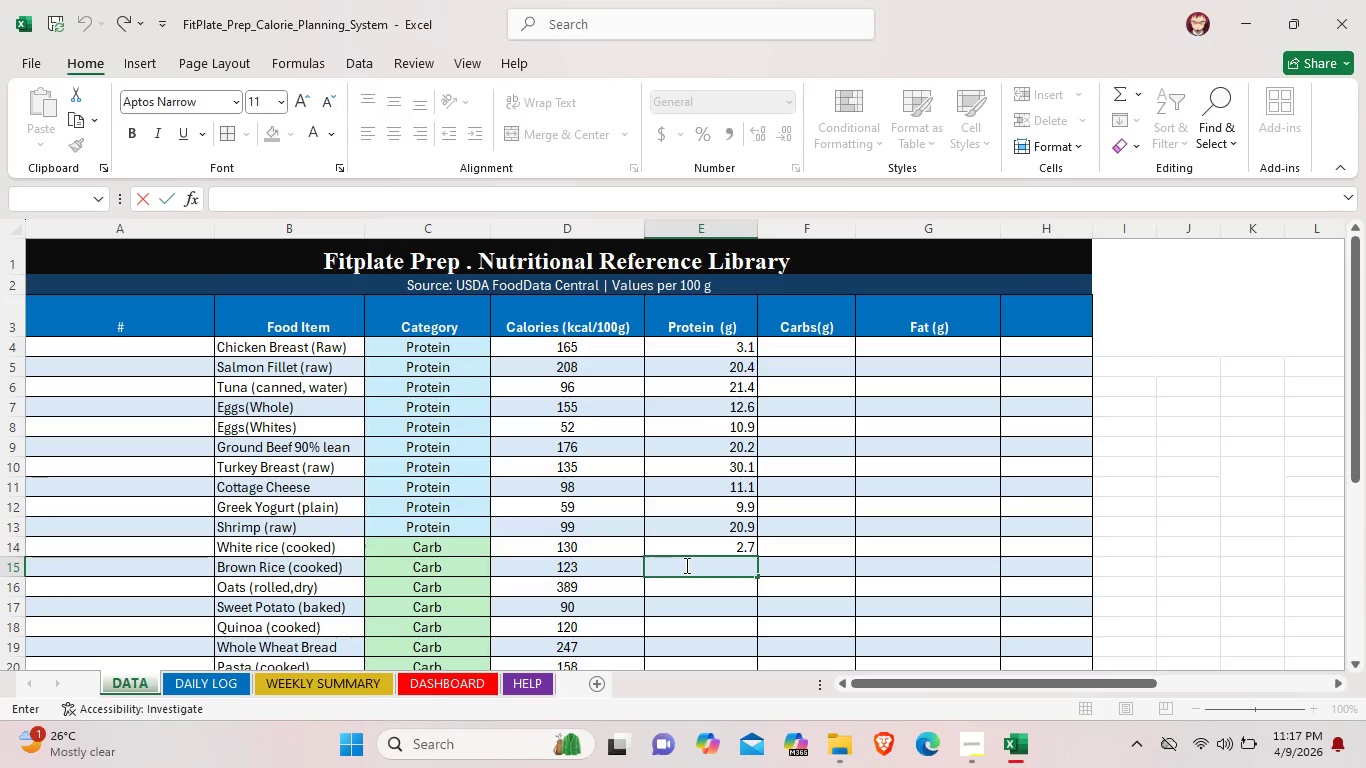 
wait(21.28)
 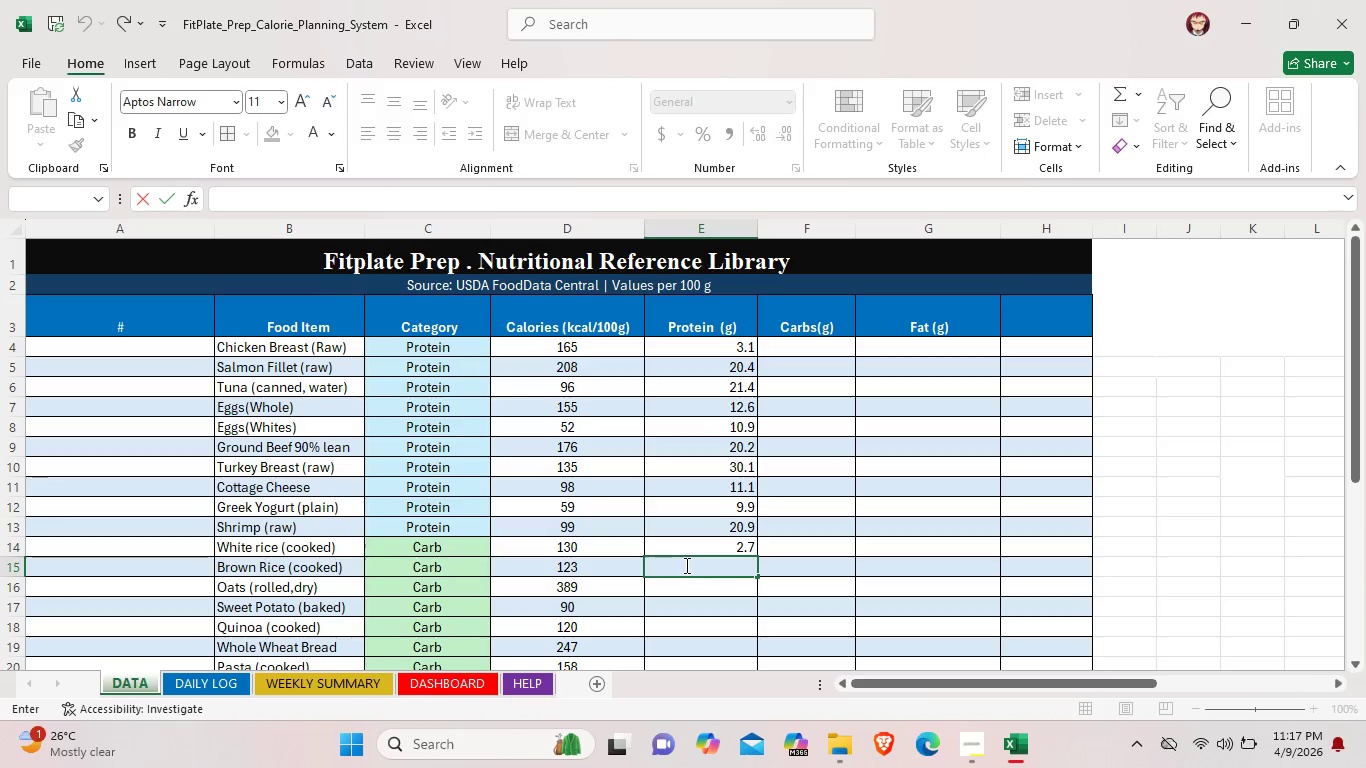 
key(2)
 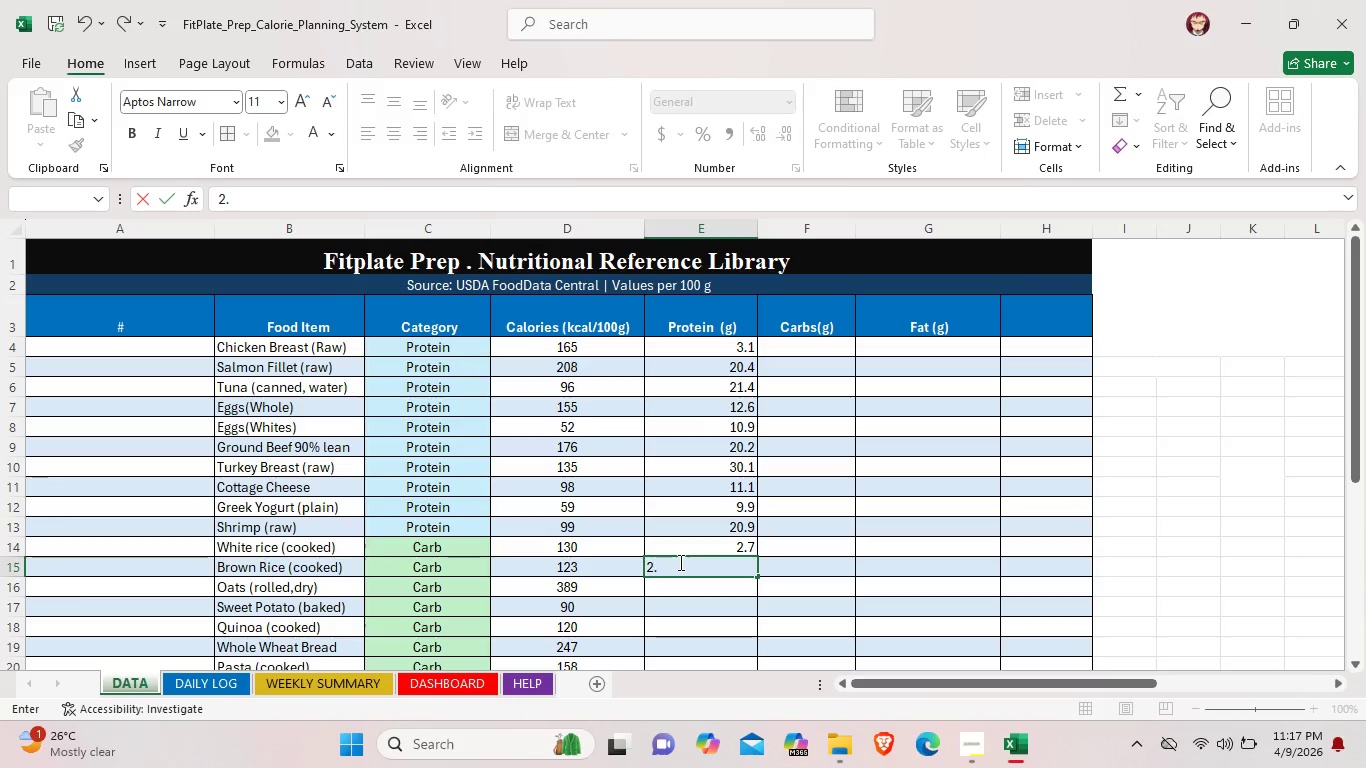 
key(Period)
 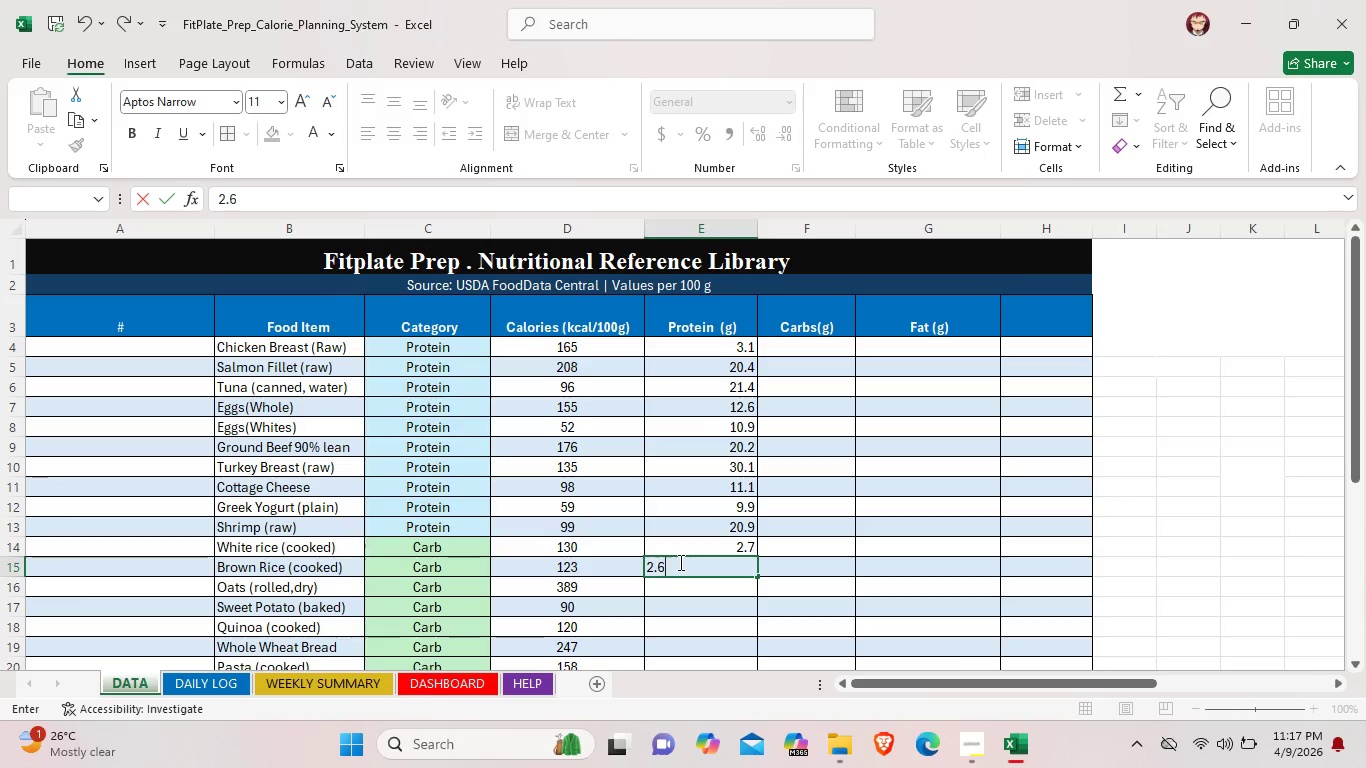 
key(6)
 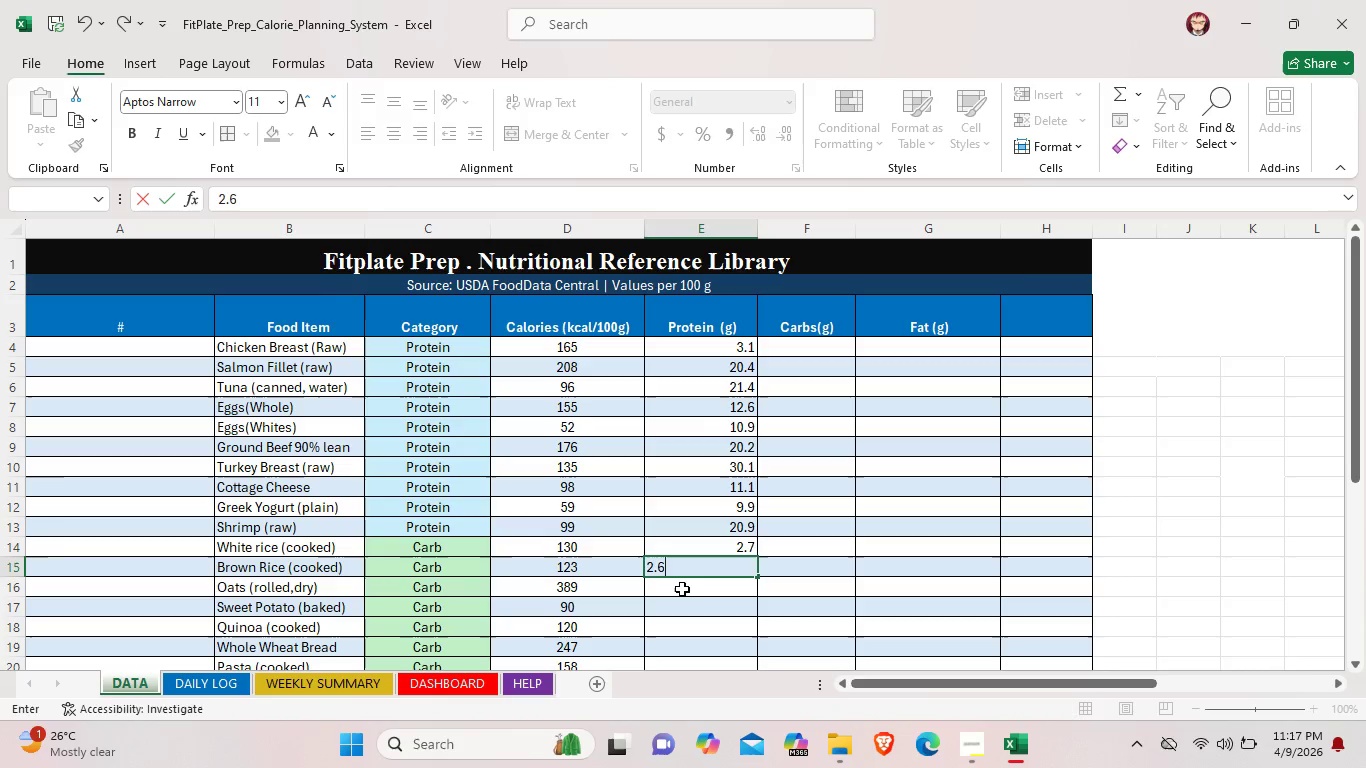 
double_click([683, 588])
 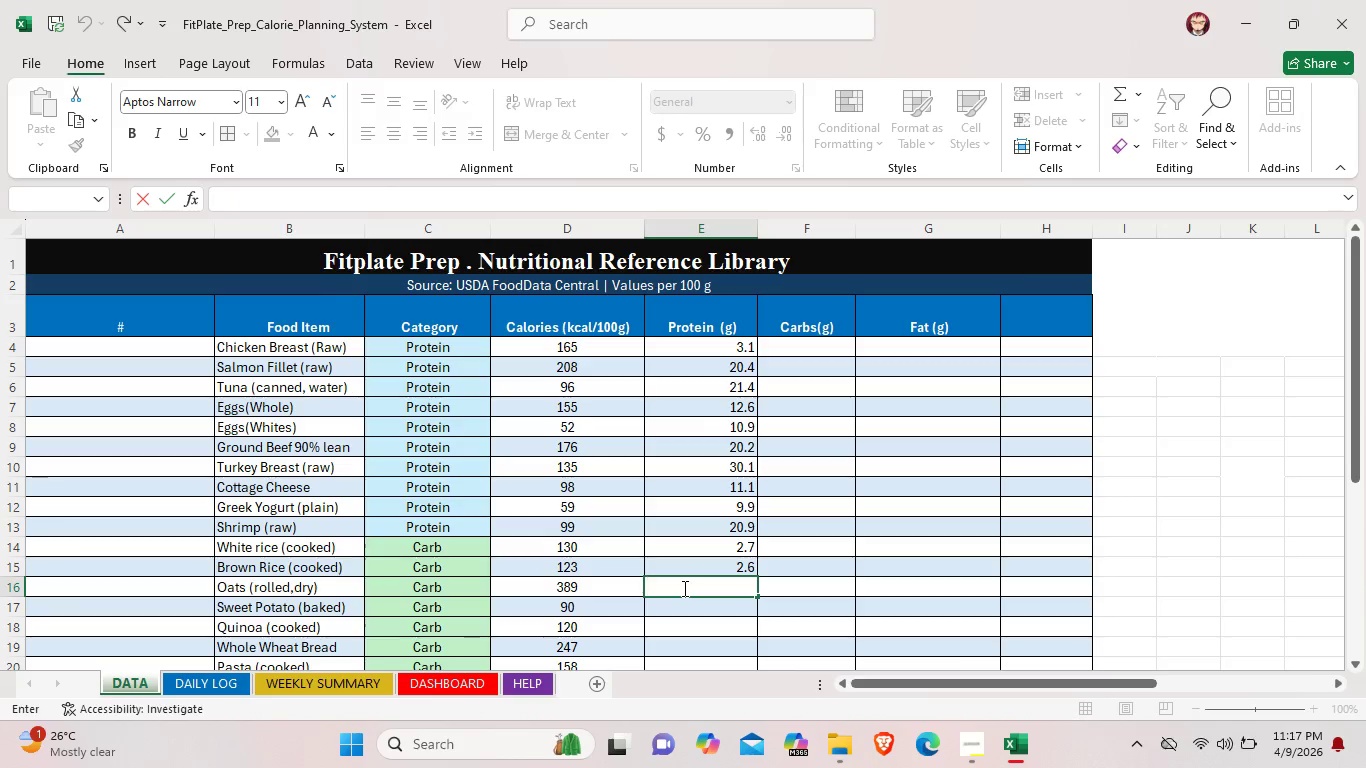 
type(16.0)
key(Backspace)
type(9)
 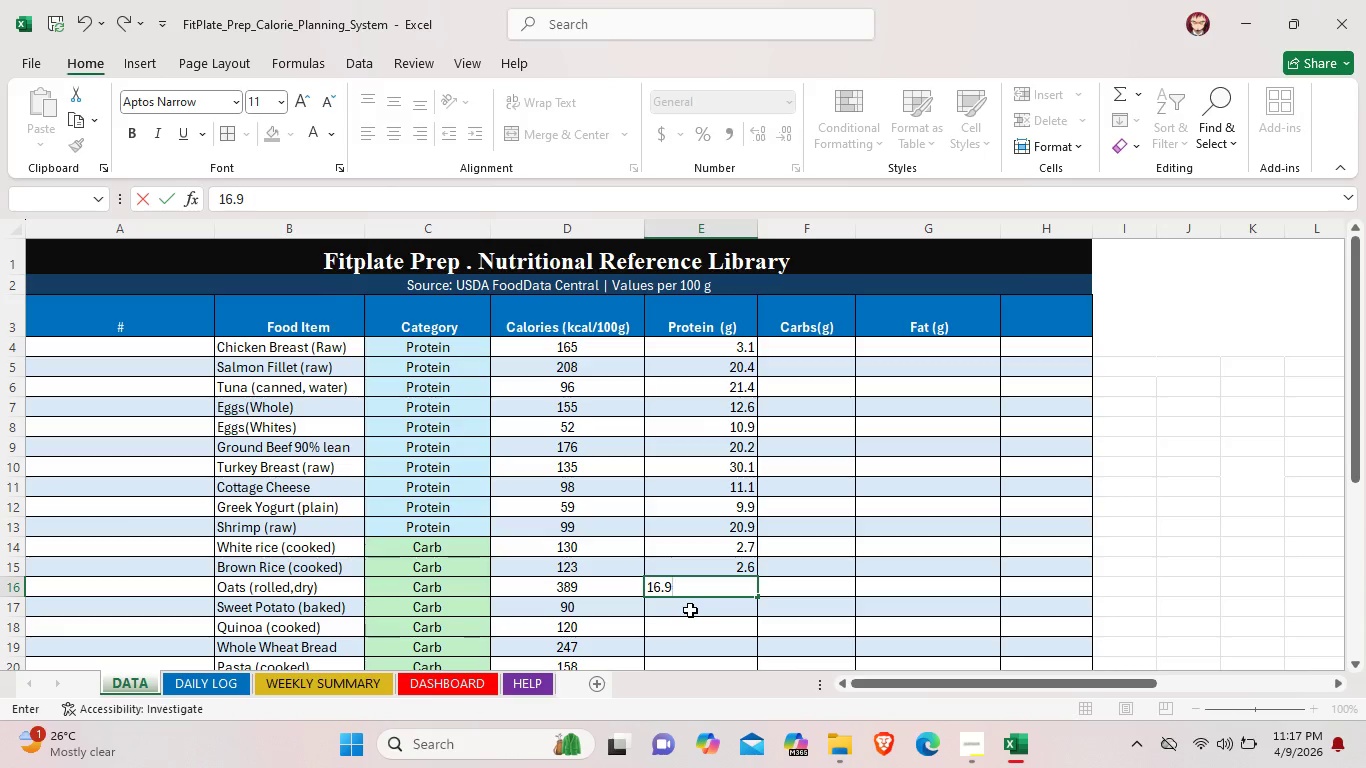 
double_click([690, 607])
 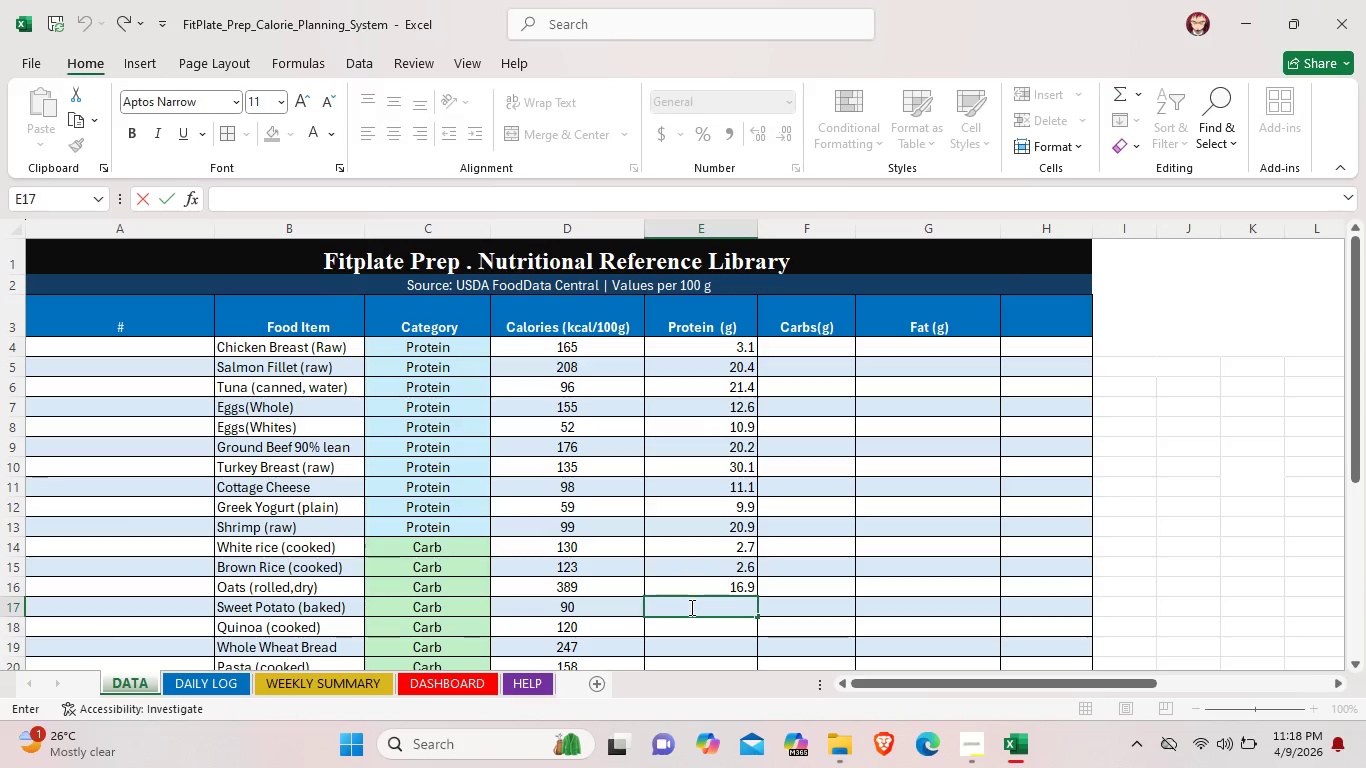 
key(2)
 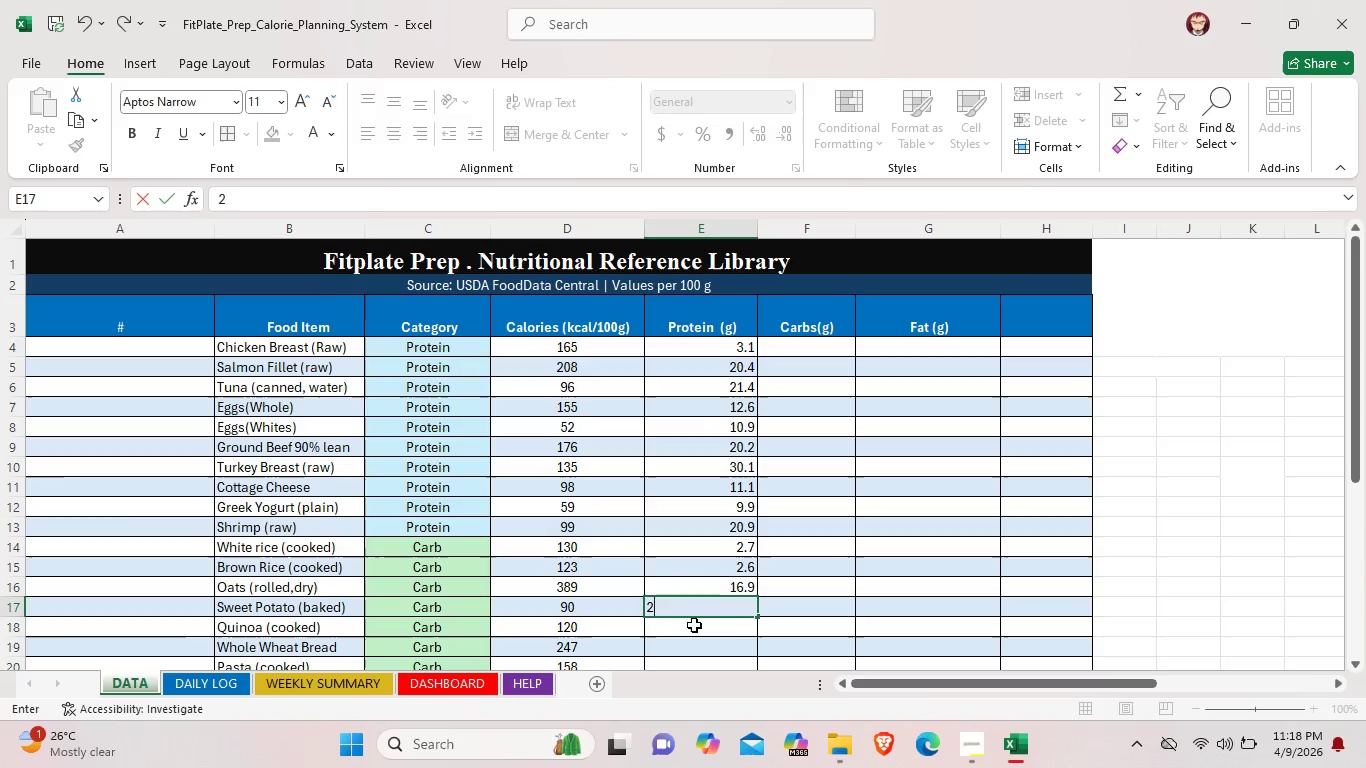 
double_click([694, 625])
 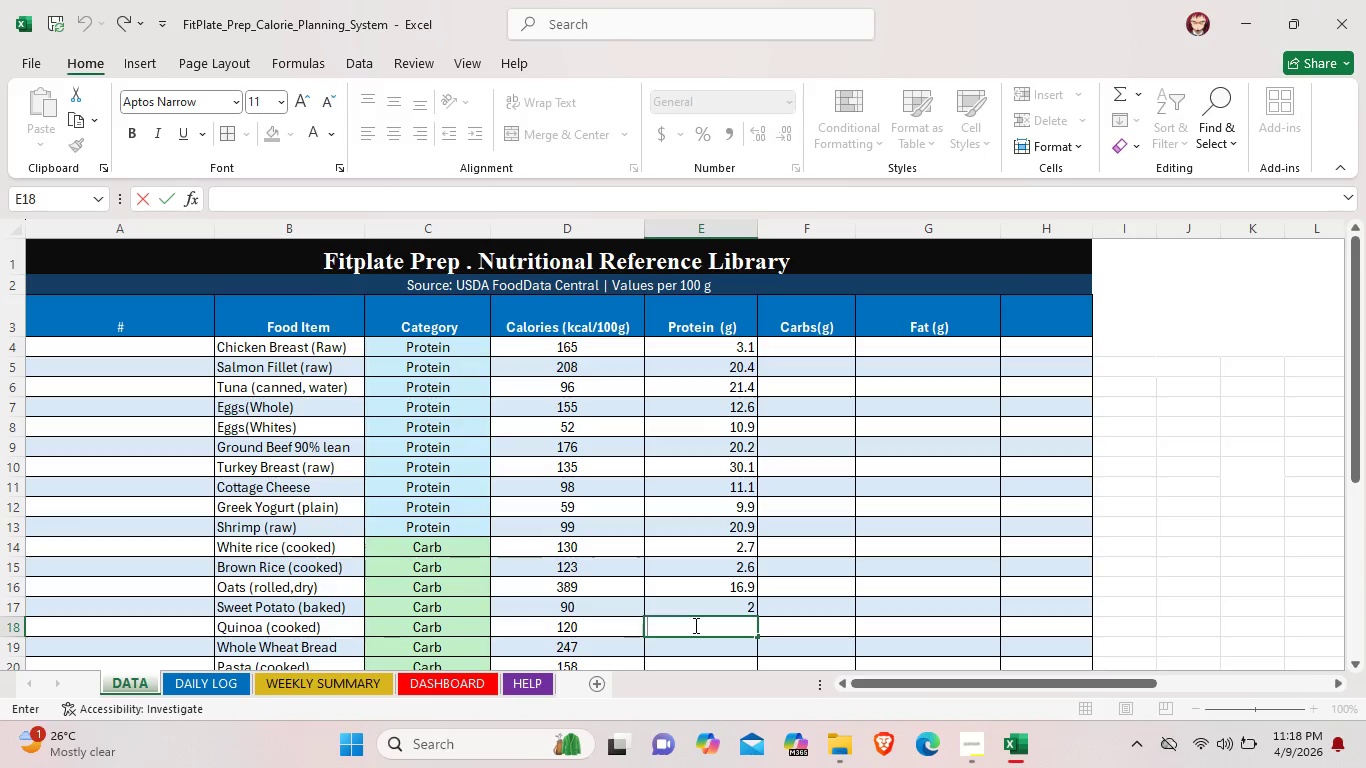 
wait(14.77)
 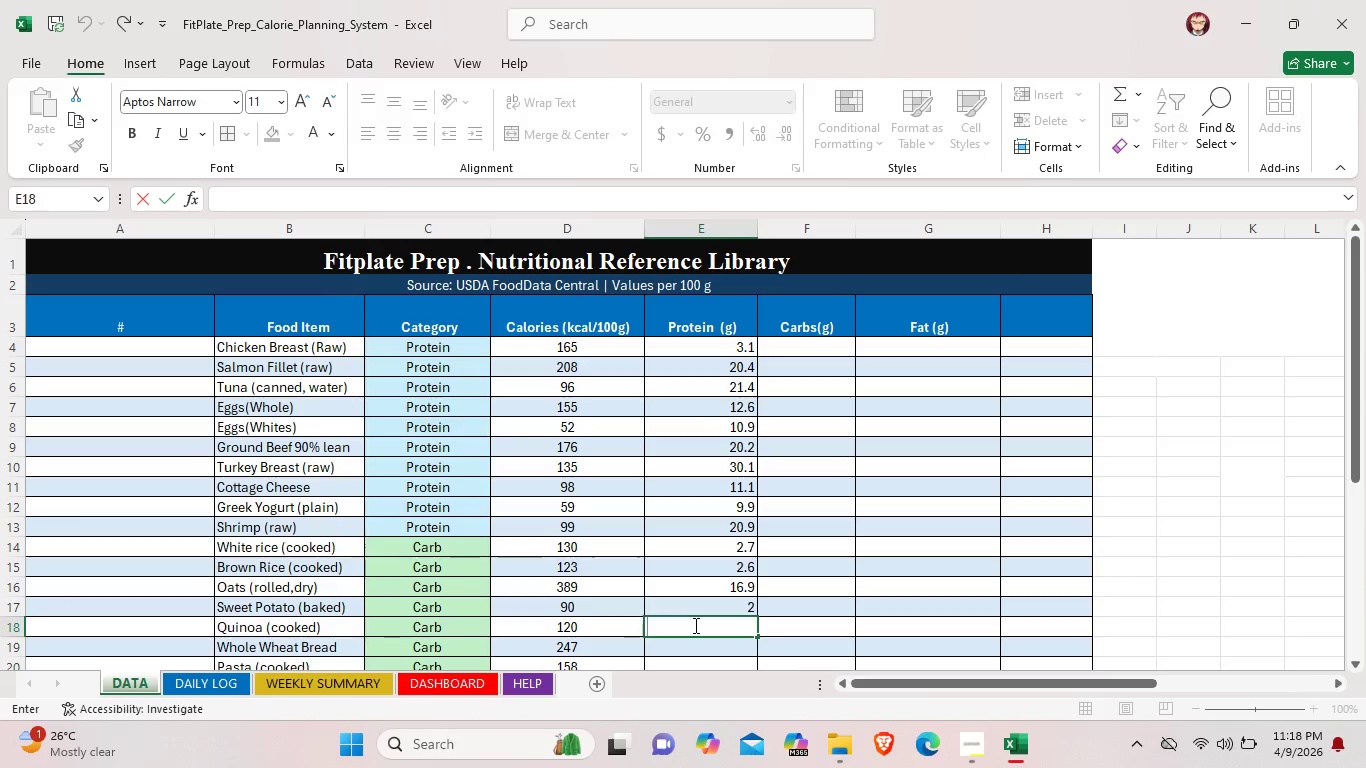 
double_click([755, 389])
 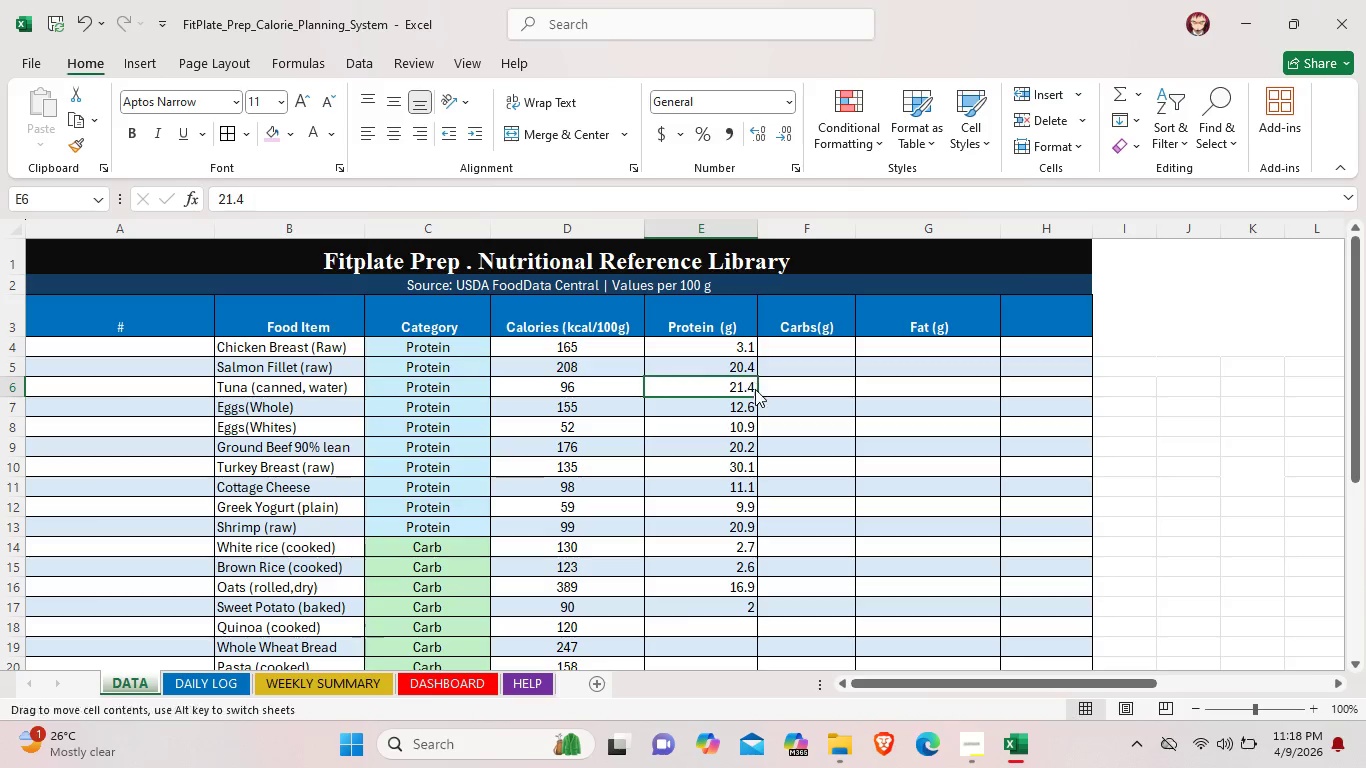 
double_click([755, 389])
 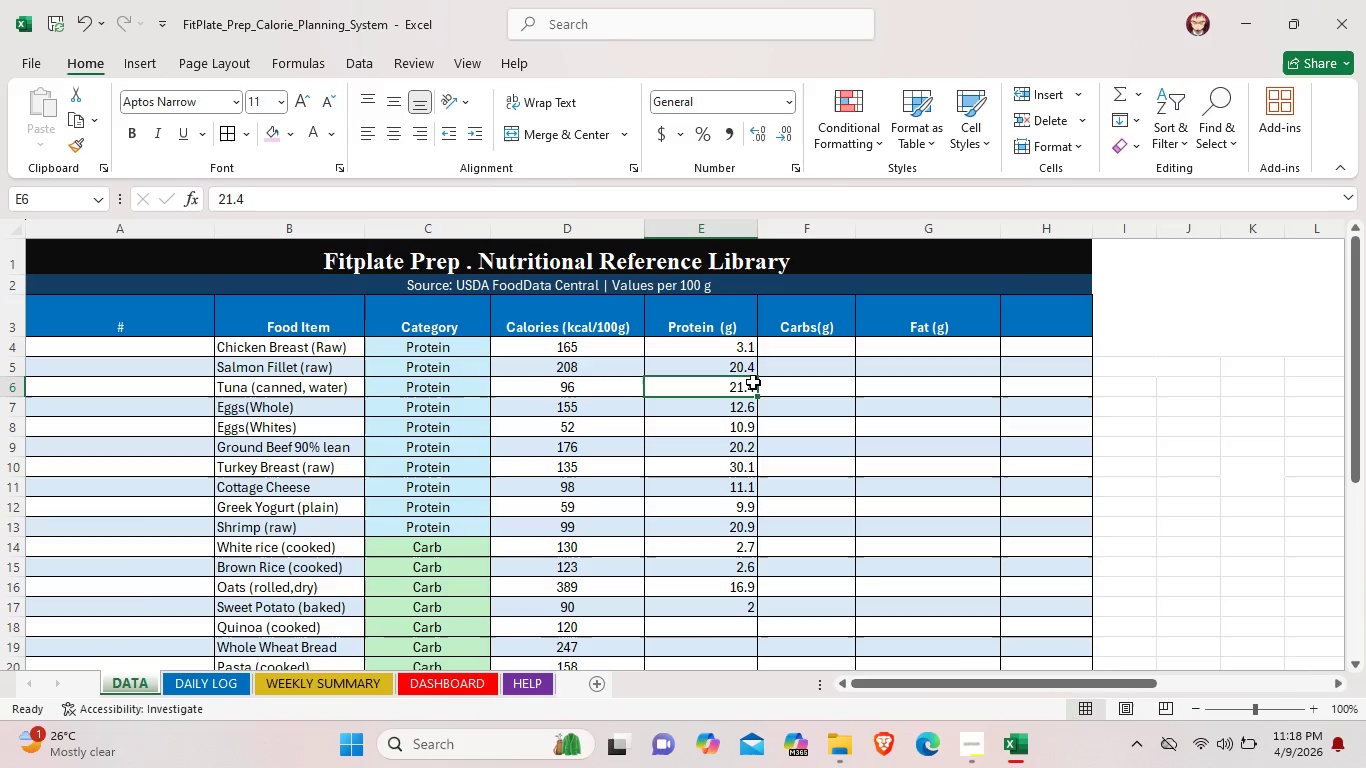 
left_click([753, 382])
 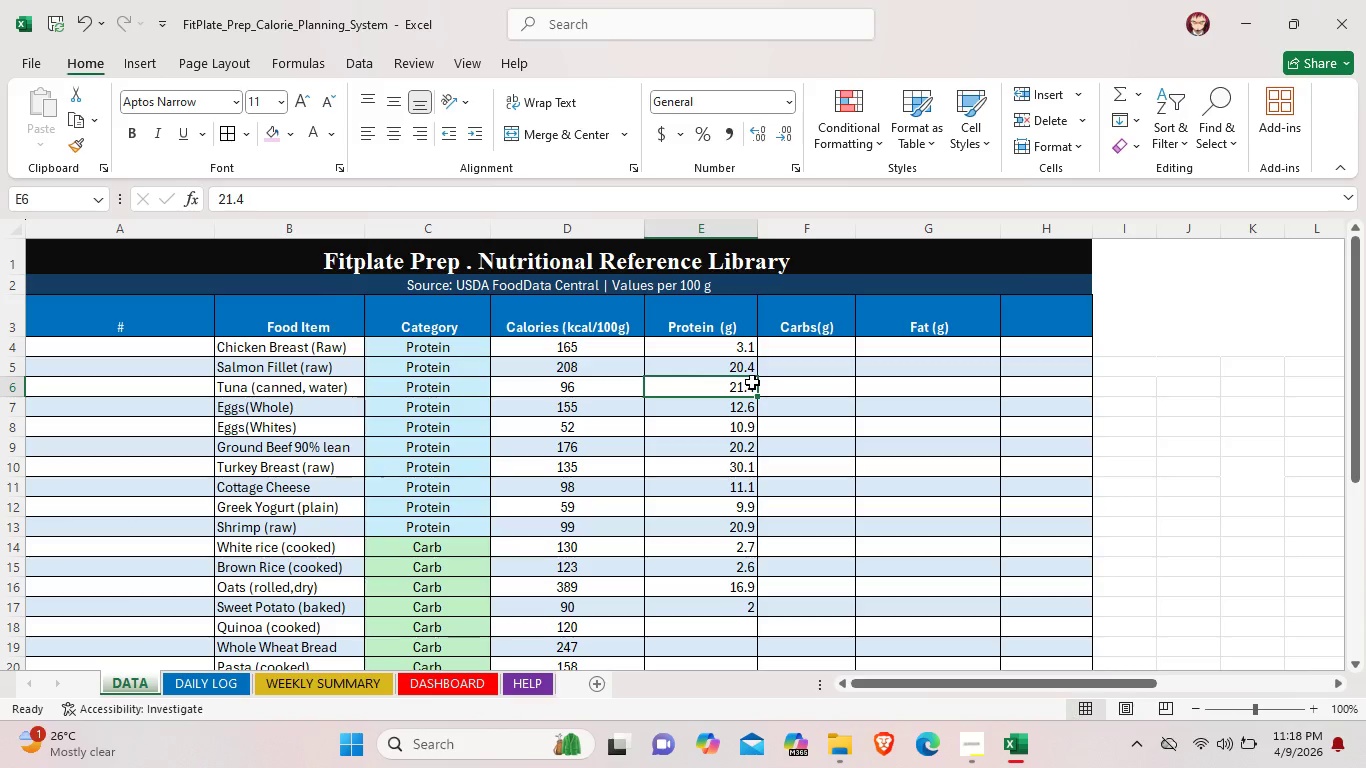 
double_click([752, 382])
 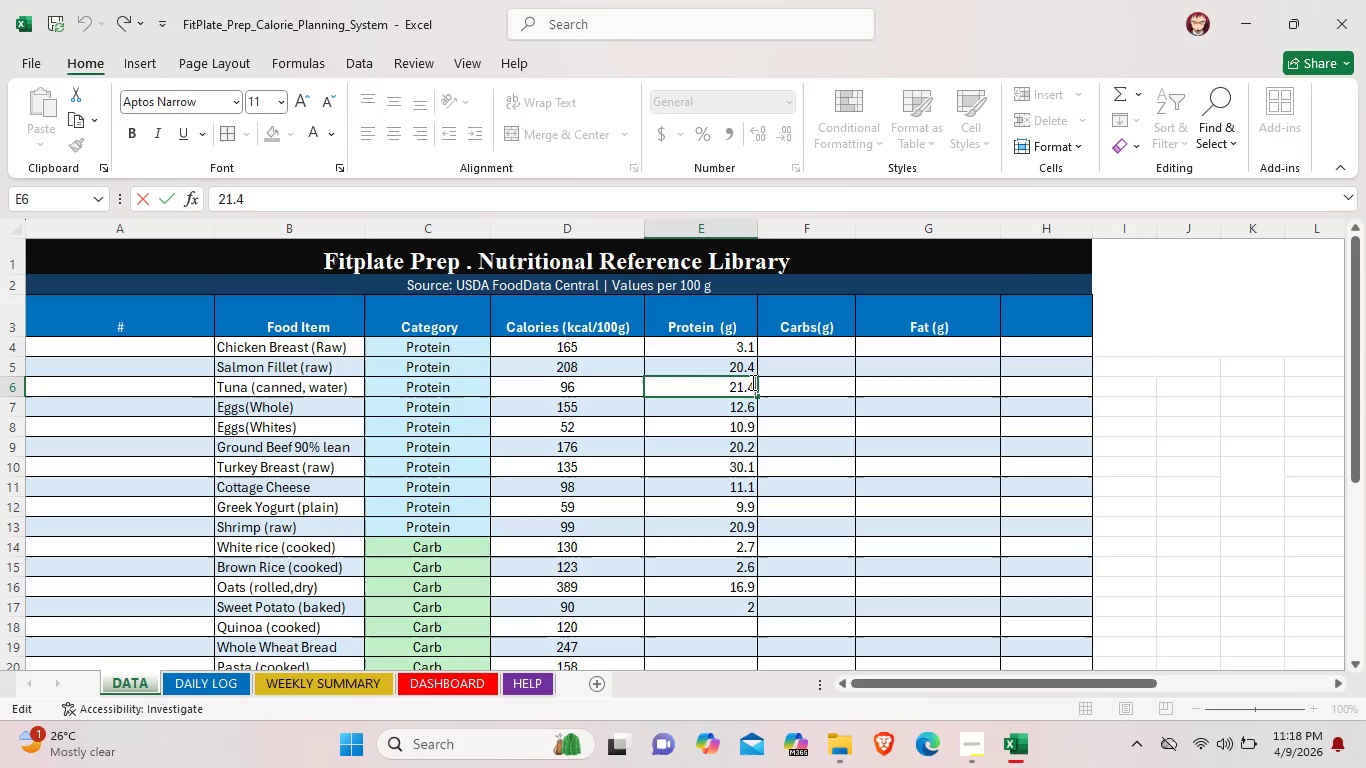 
key(Backspace)
 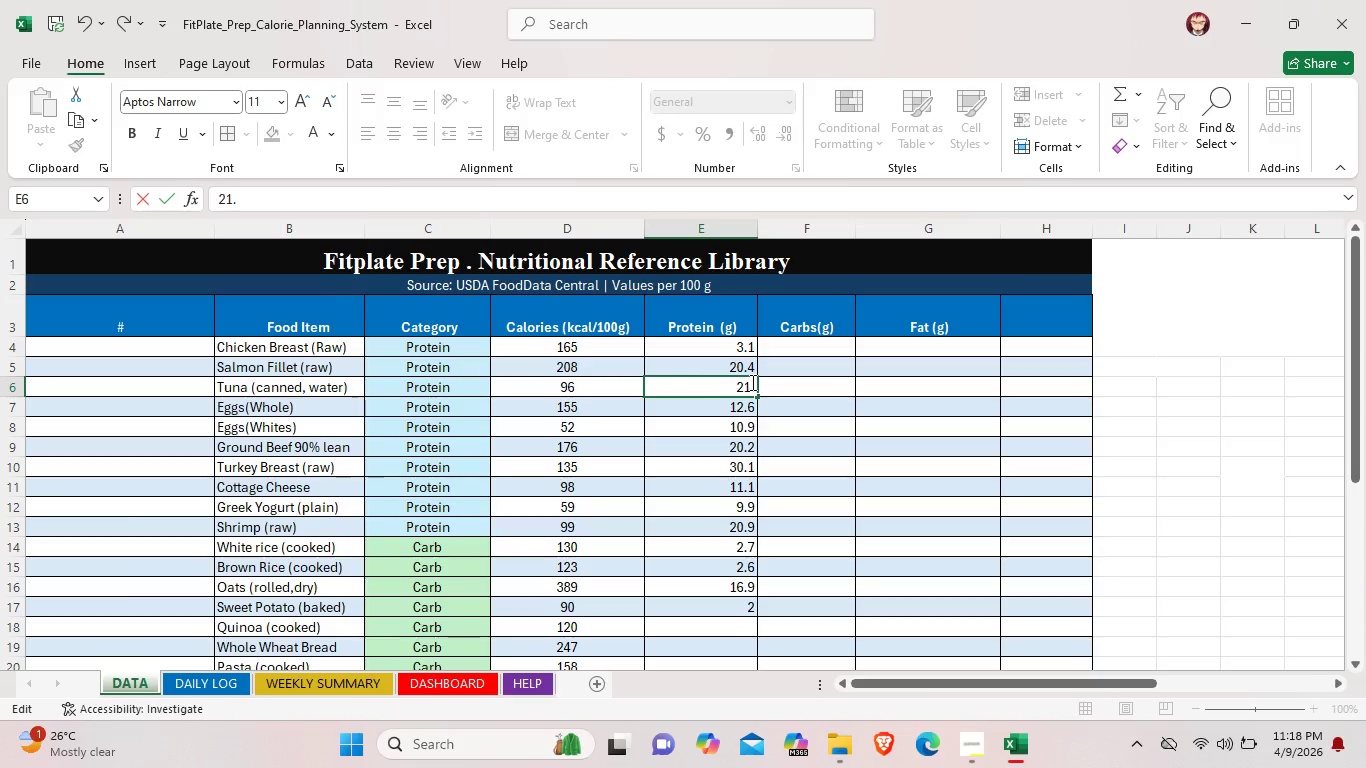 
key(5)
 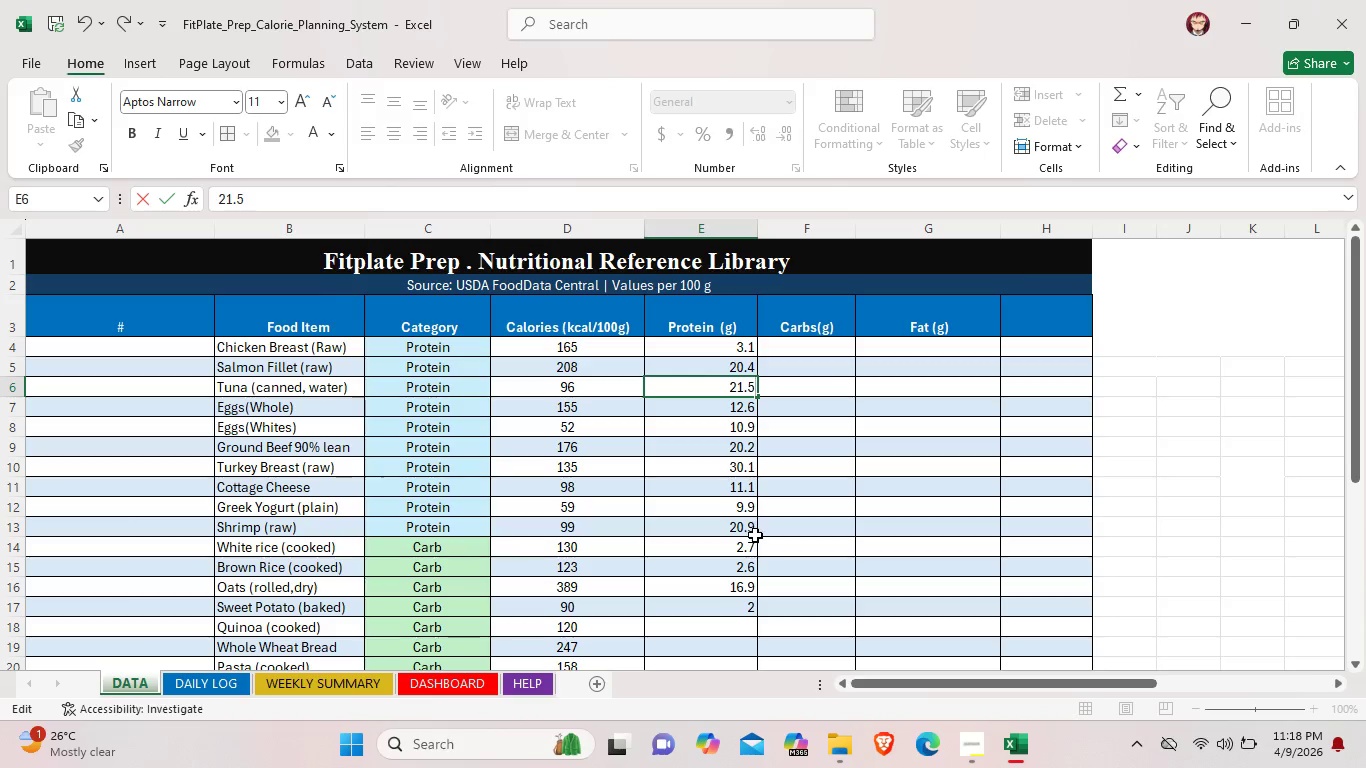 
wait(14.3)
 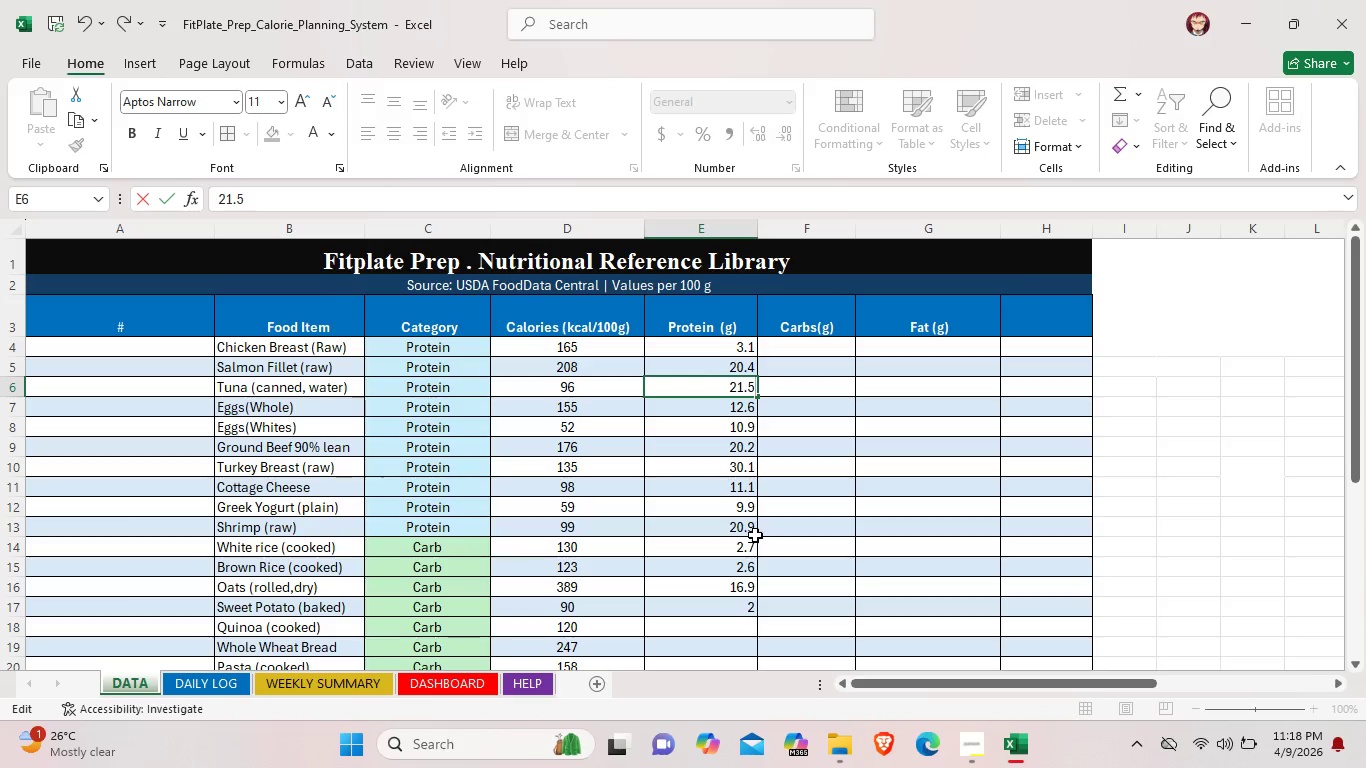 
scroll: coordinate [750, 615], scroll_direction: down, amount: 2.0
 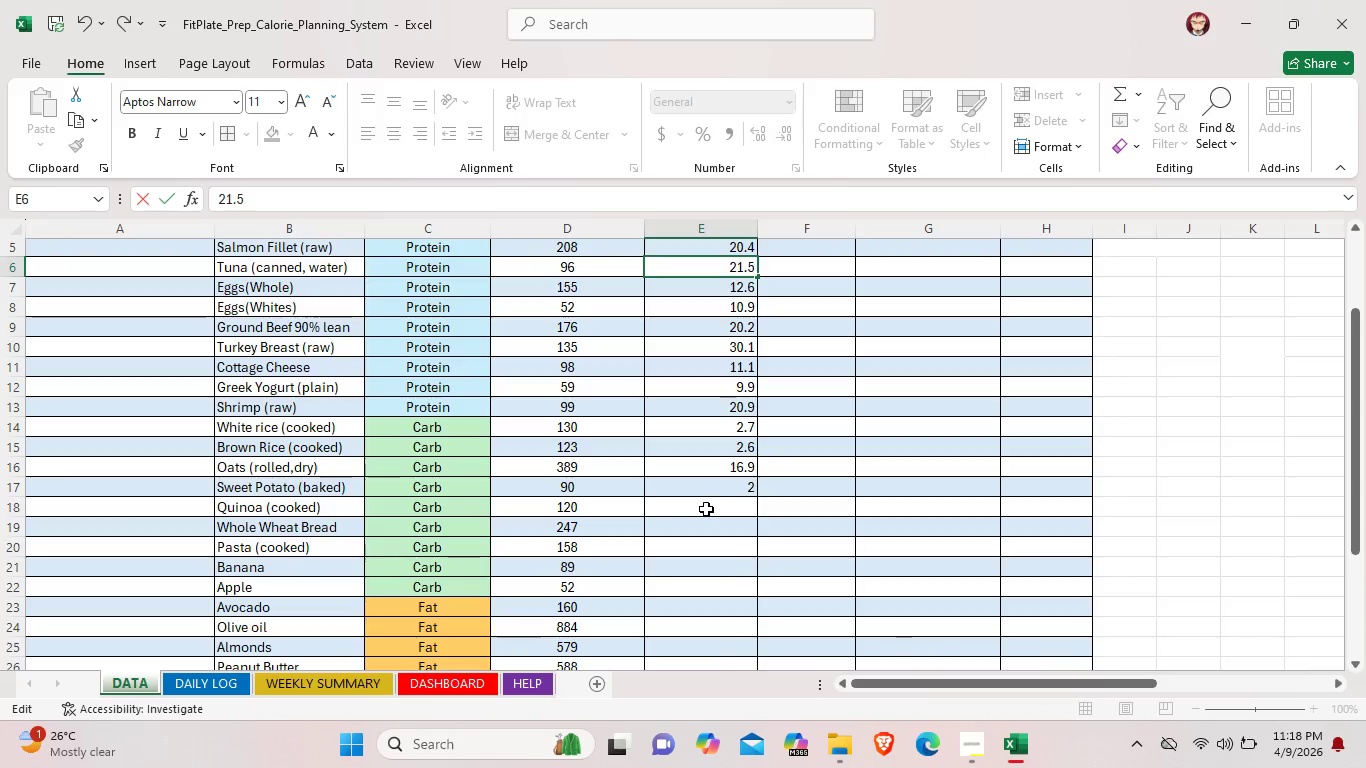 
double_click([706, 509])
 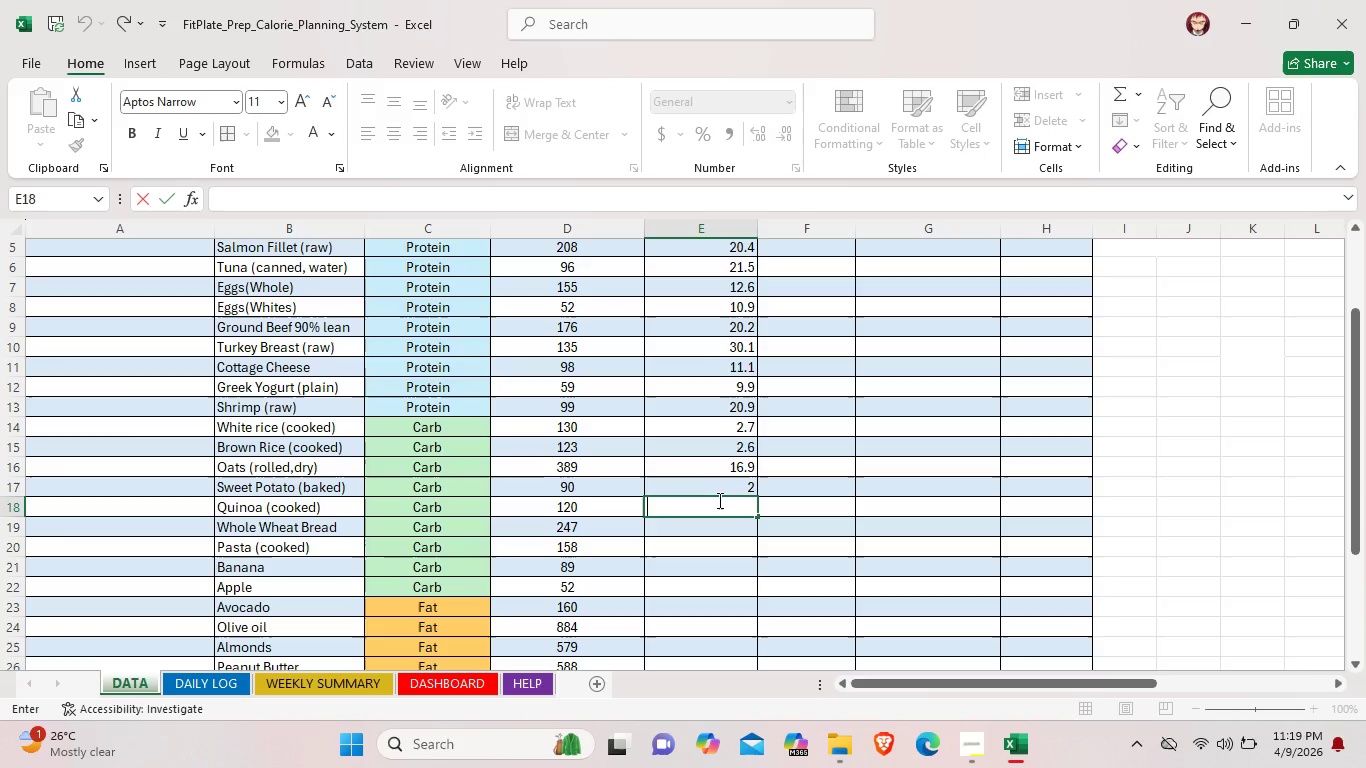 
wait(29.17)
 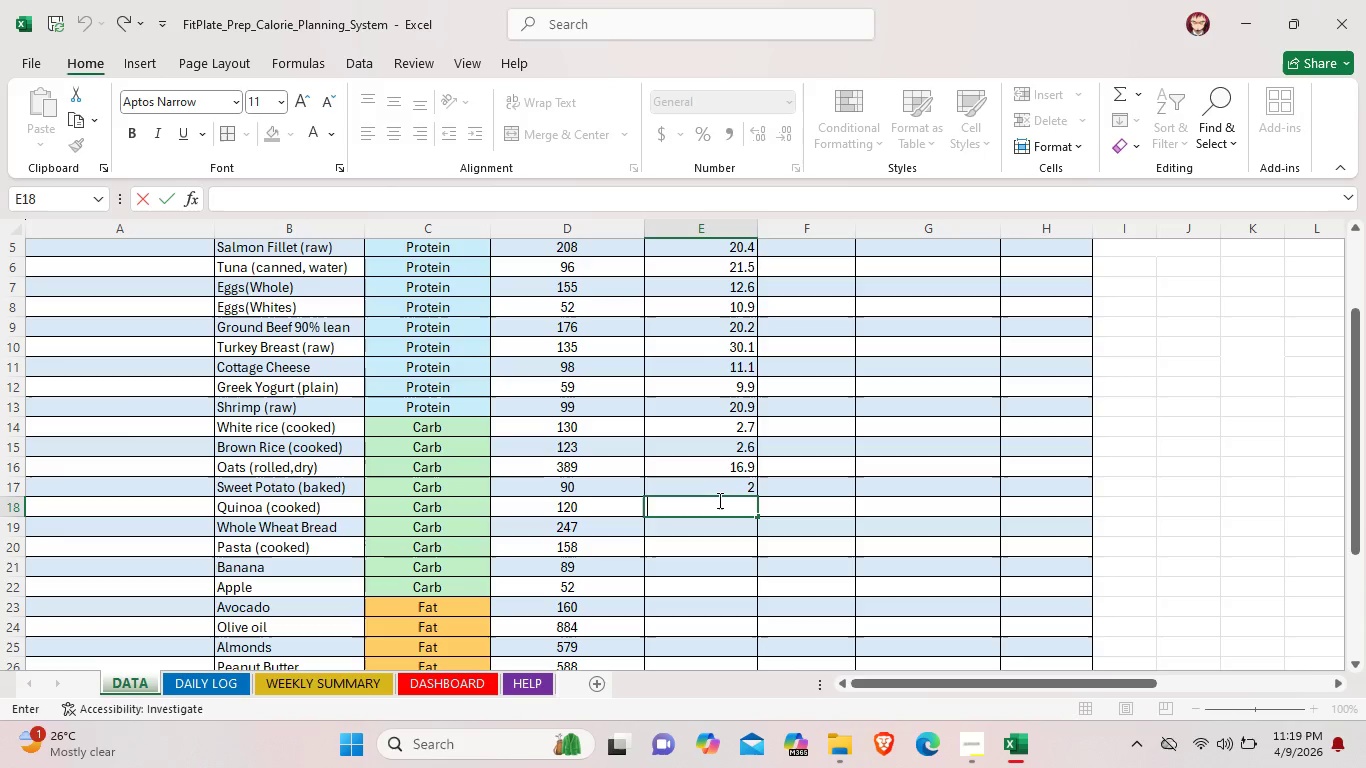 
key(4)
 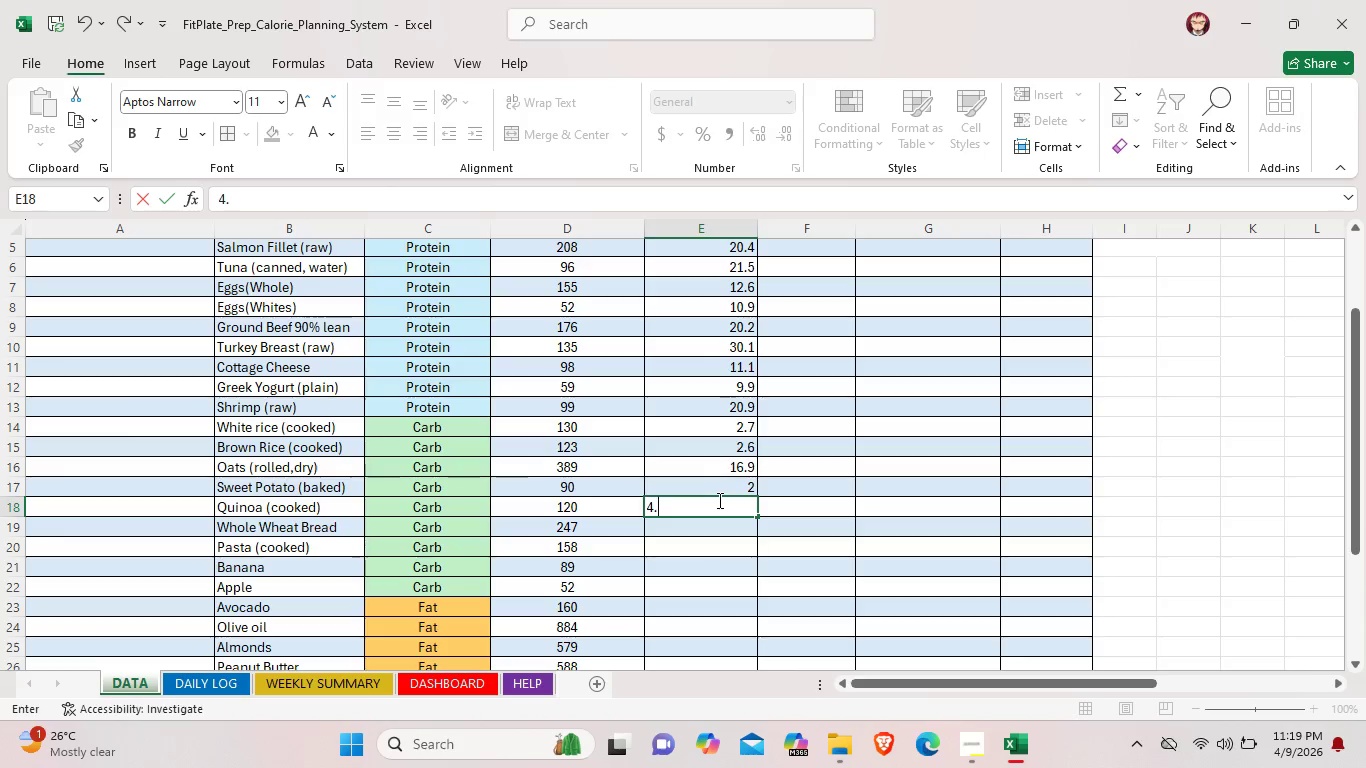 
key(Period)
 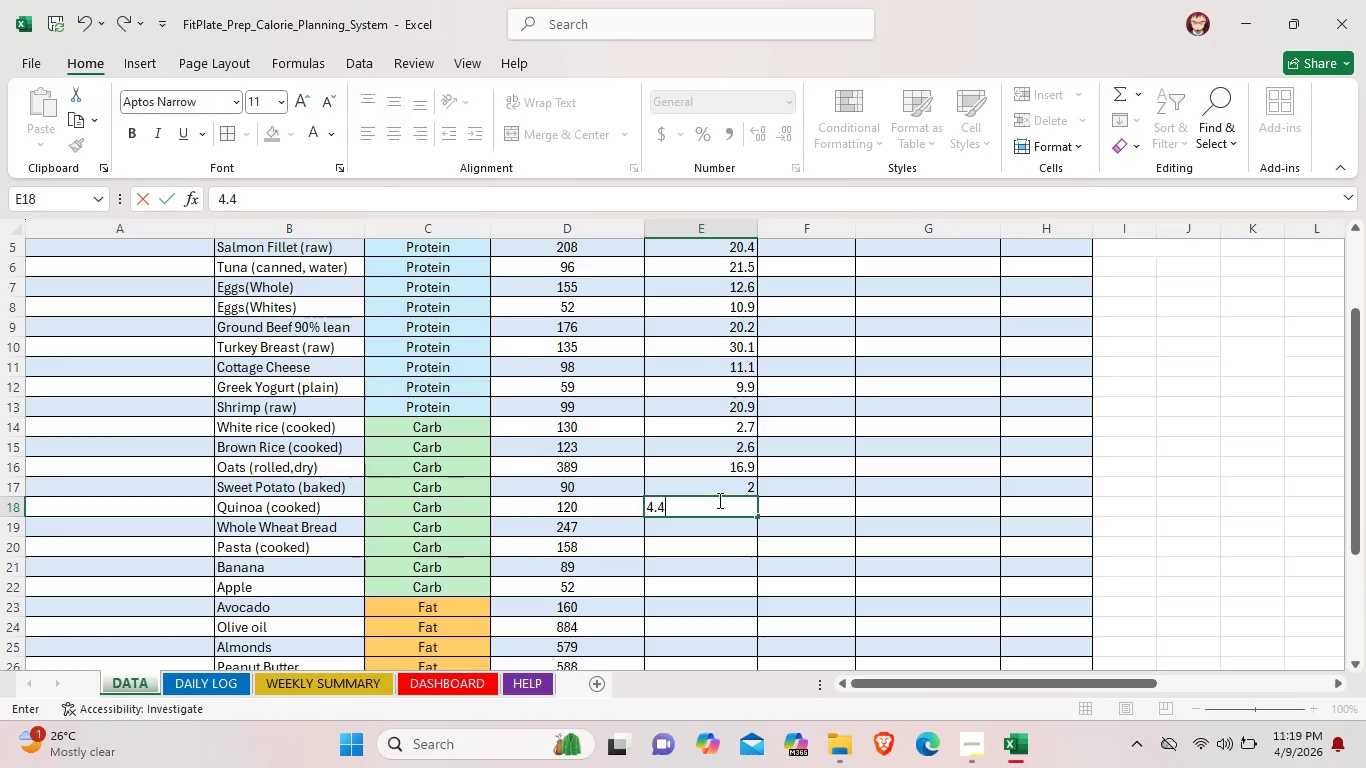 
key(4)
 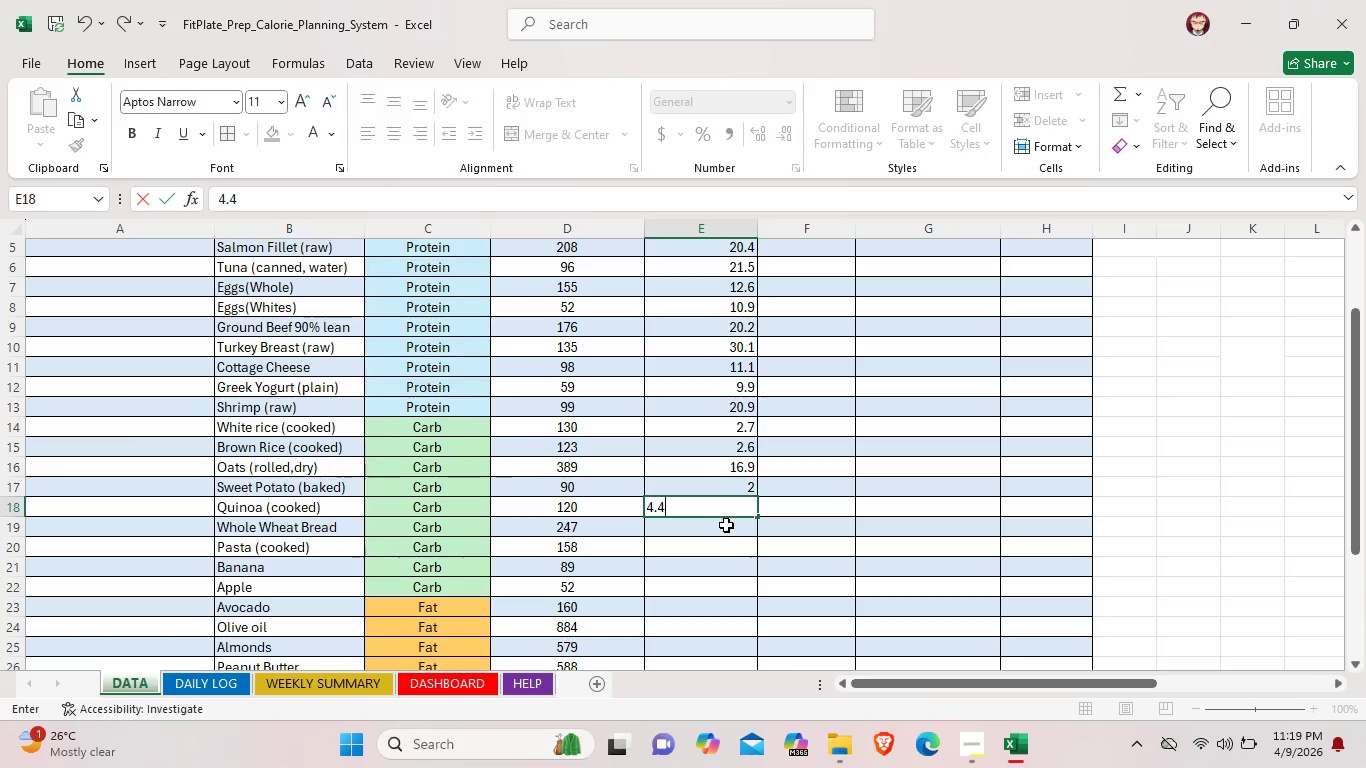 
double_click([726, 525])
 